 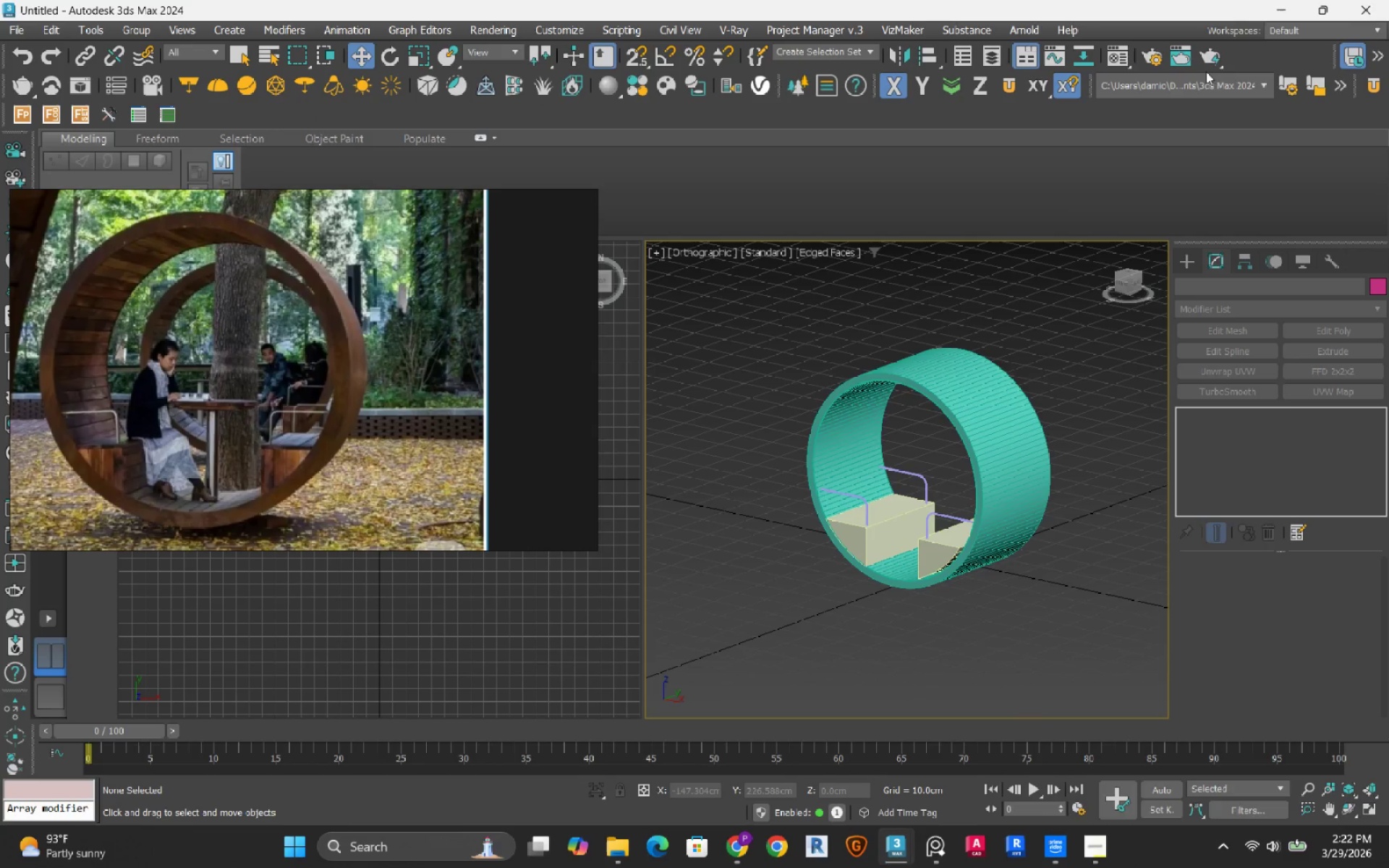 
left_click([1275, 17])
 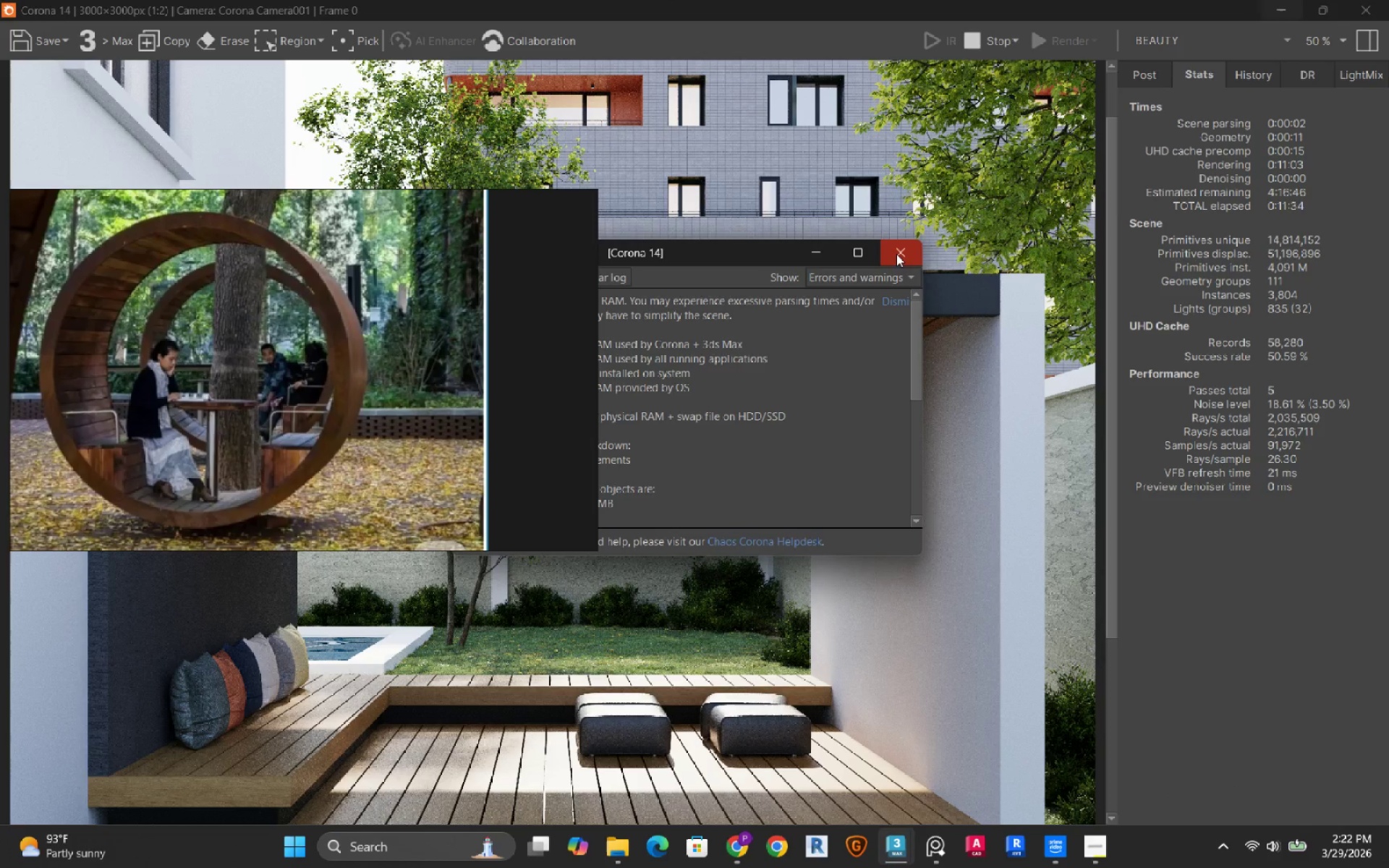 
left_click([896, 254])
 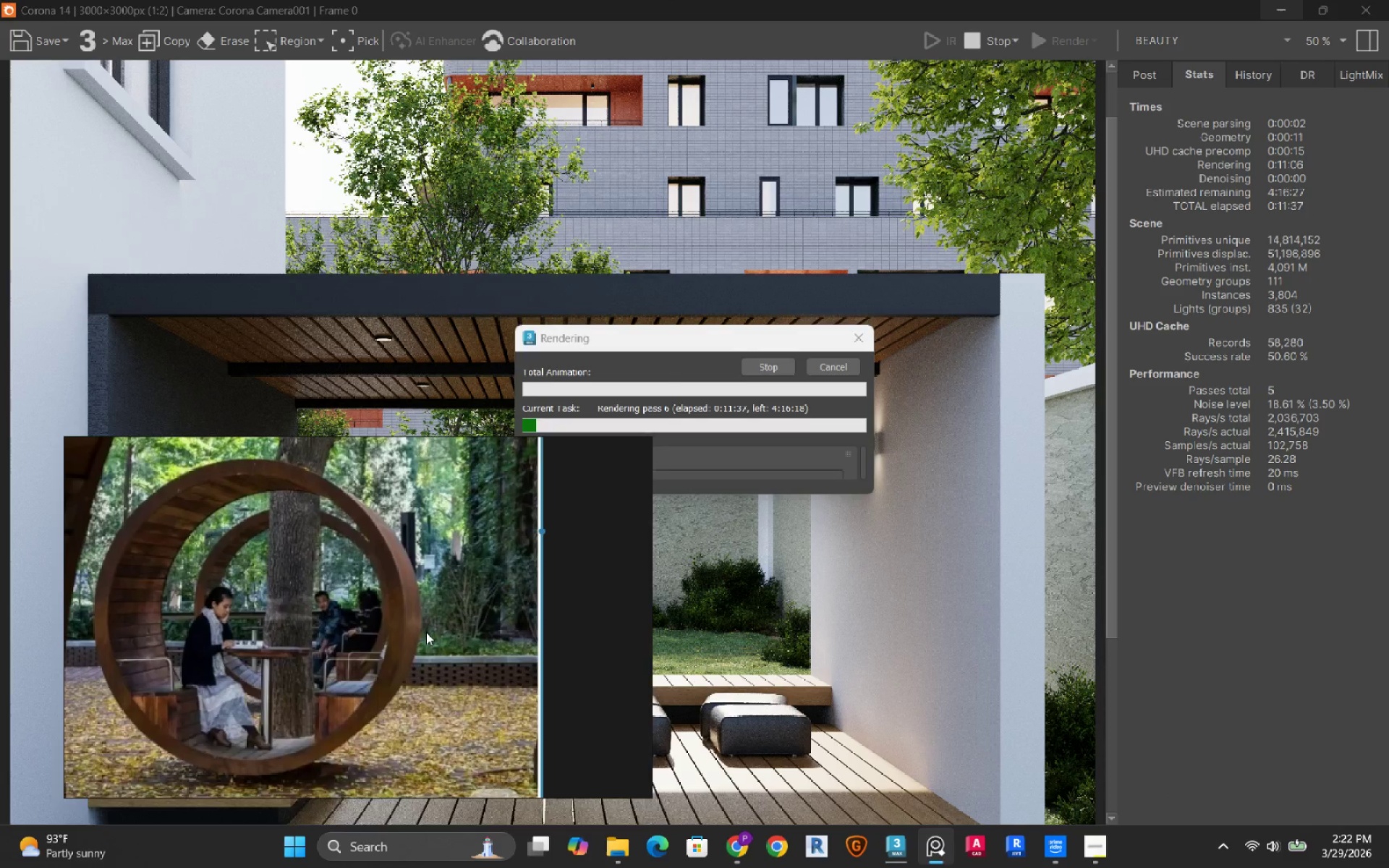 
left_click([977, 692])
 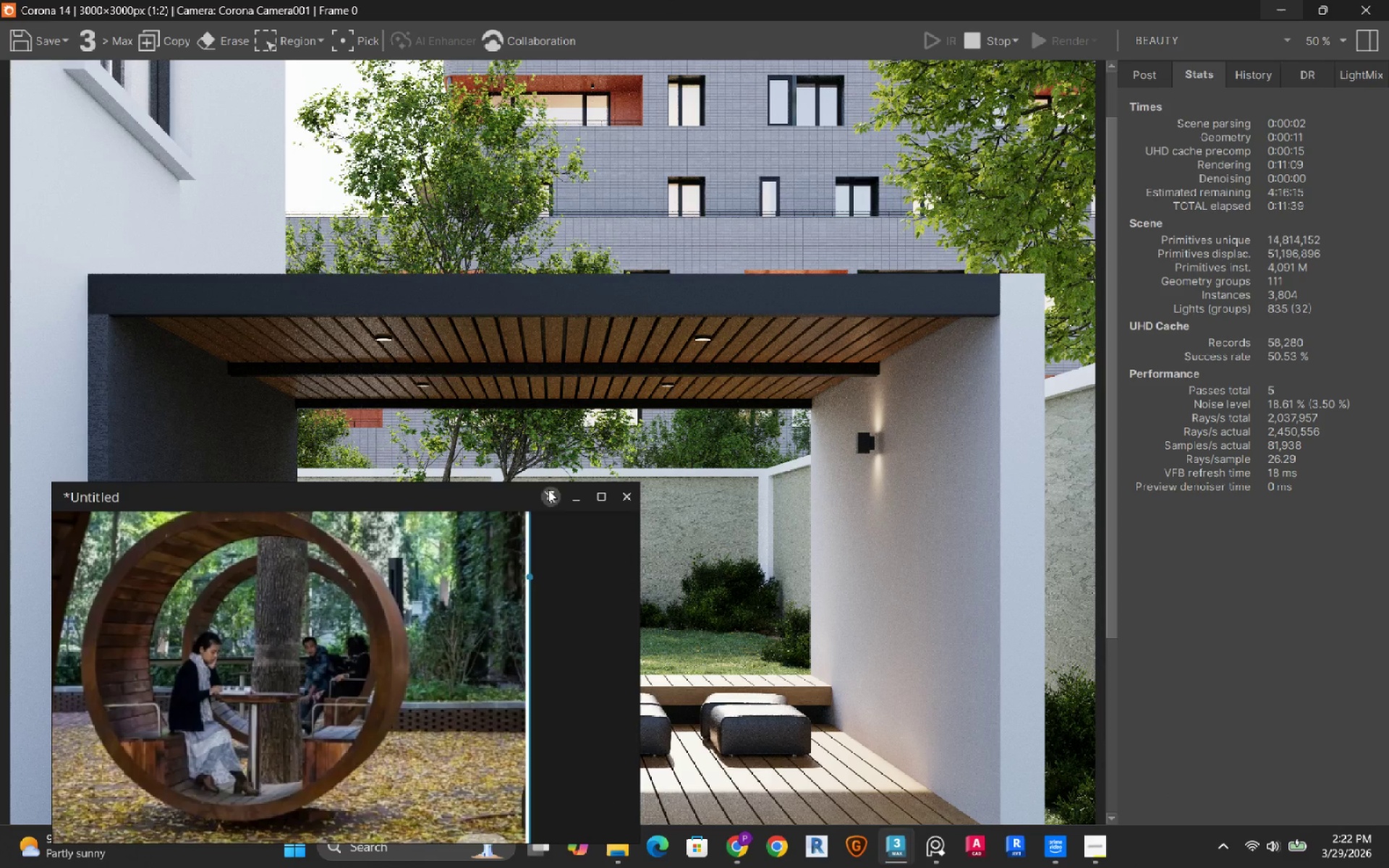 
left_click([577, 499])
 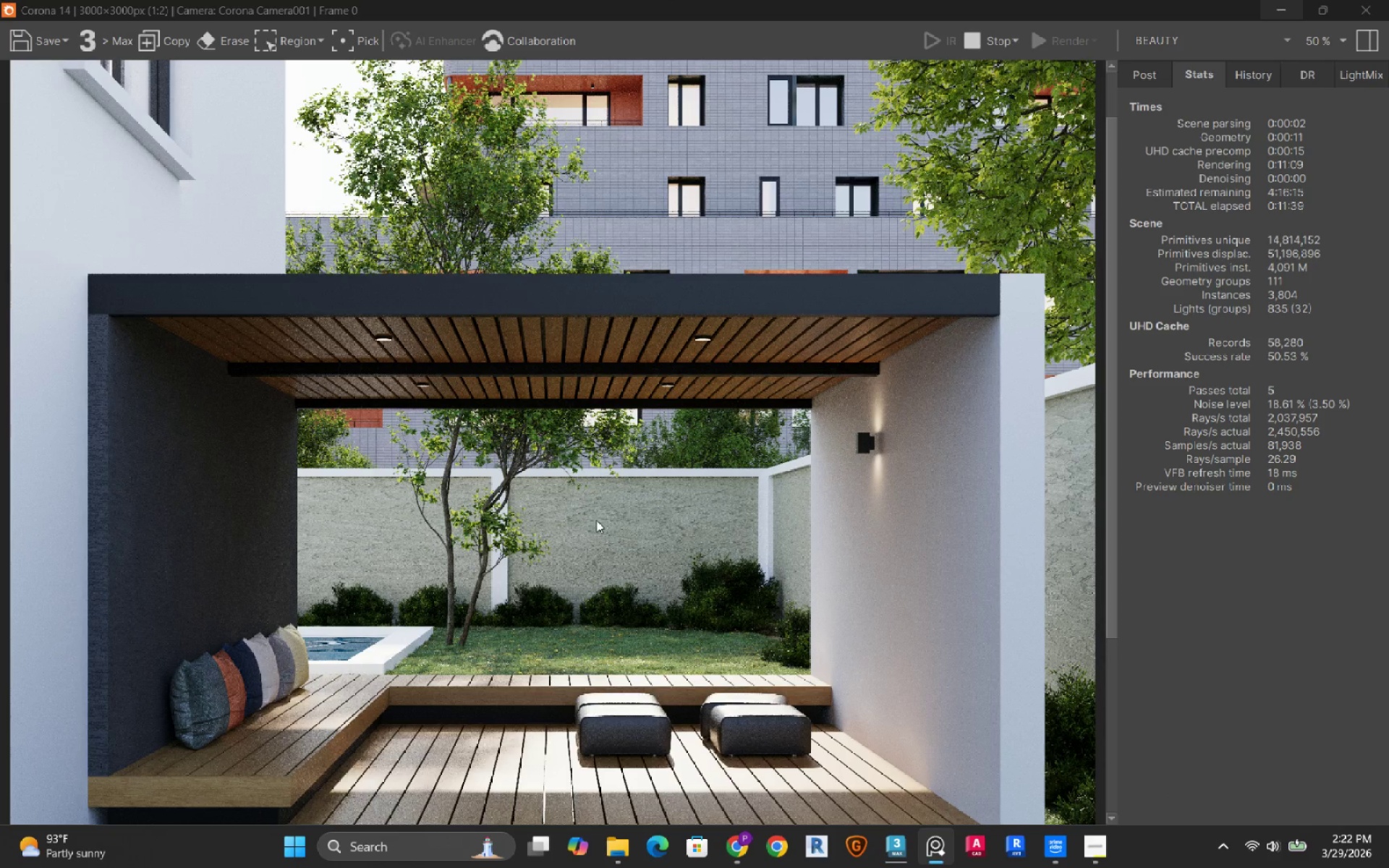 
scroll: coordinate [642, 550], scroll_direction: up, amount: 3.0
 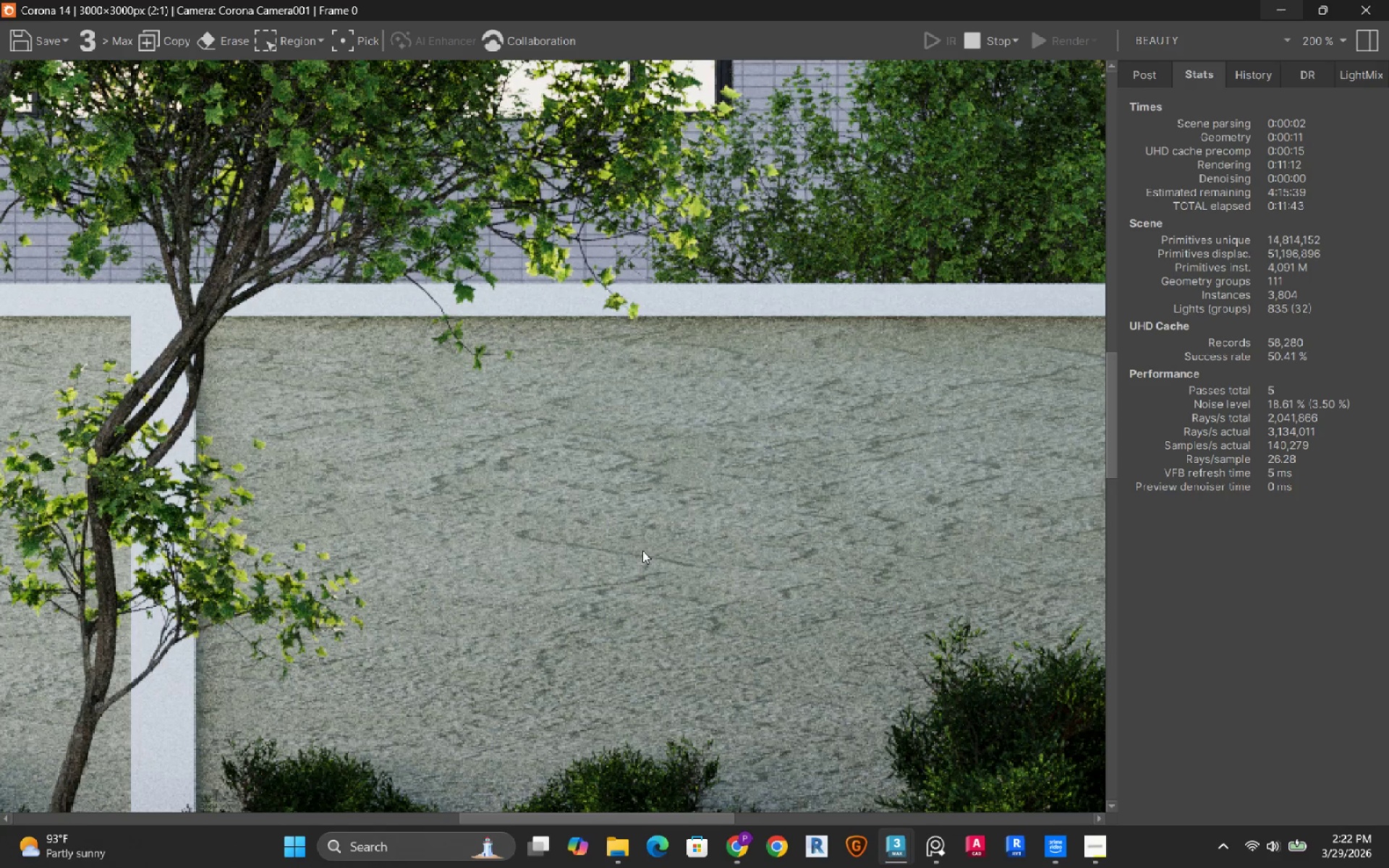 
scroll: coordinate [642, 550], scroll_direction: down, amount: 1.0
 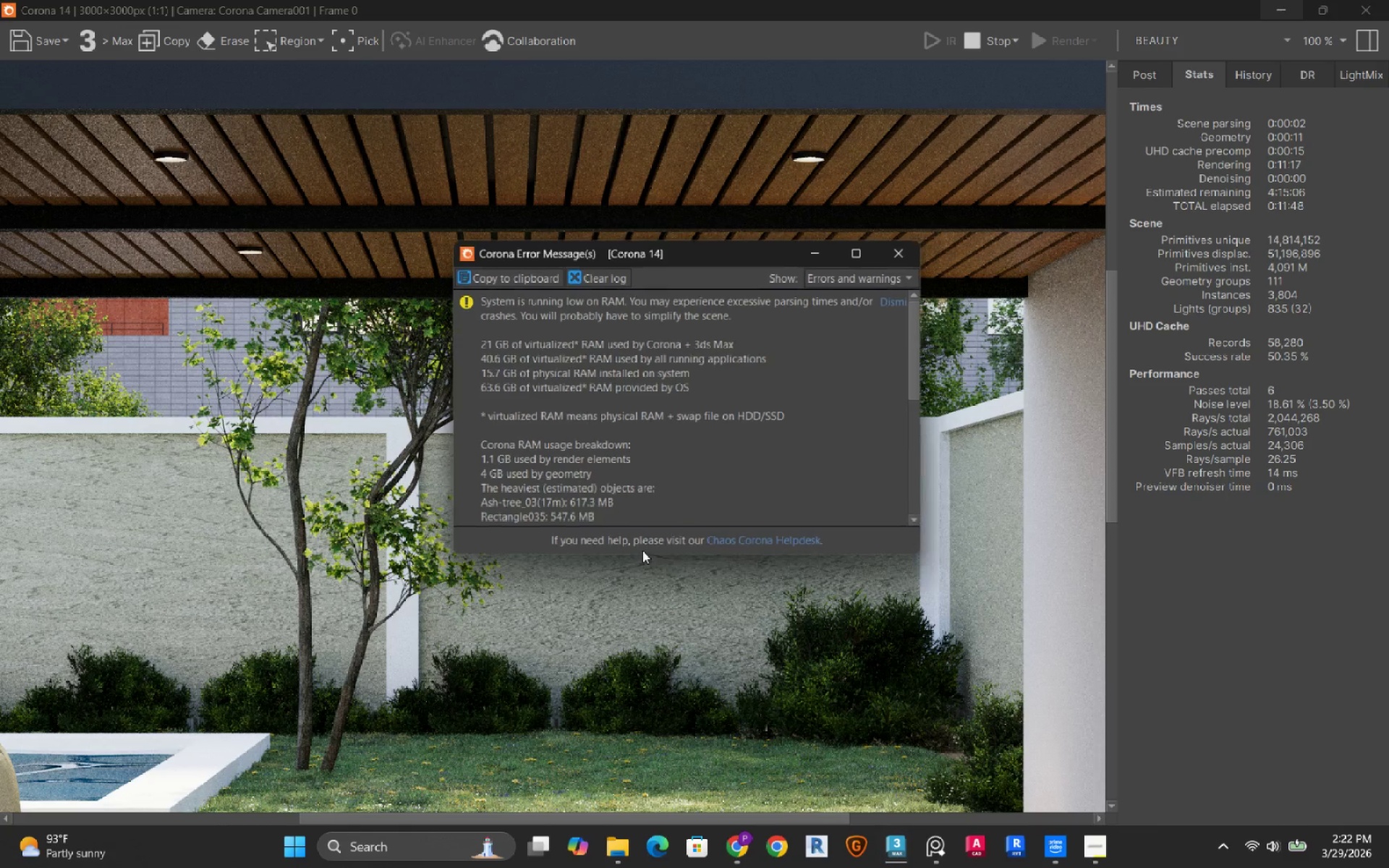 
wait(5.65)
 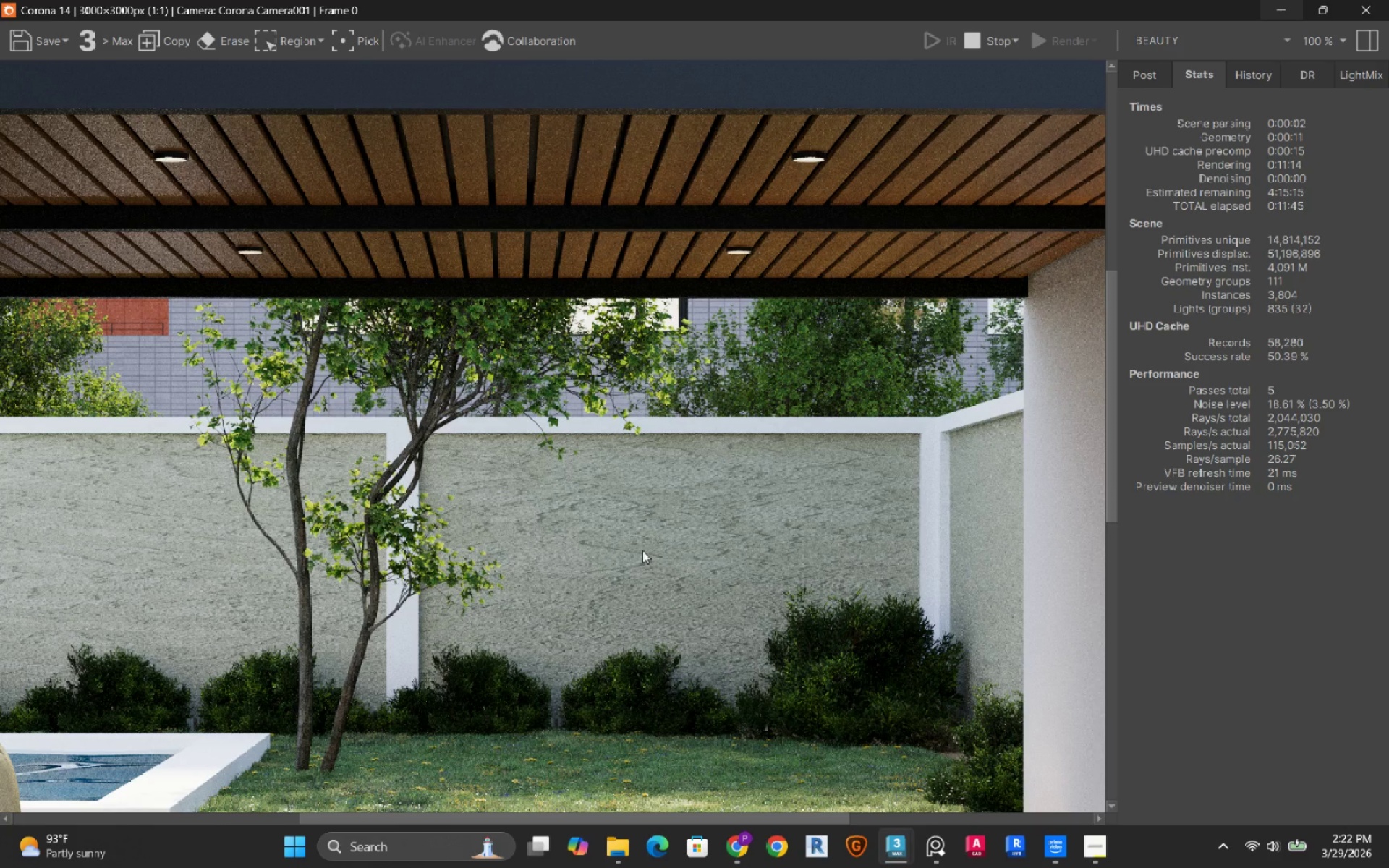 
left_click([897, 255])
 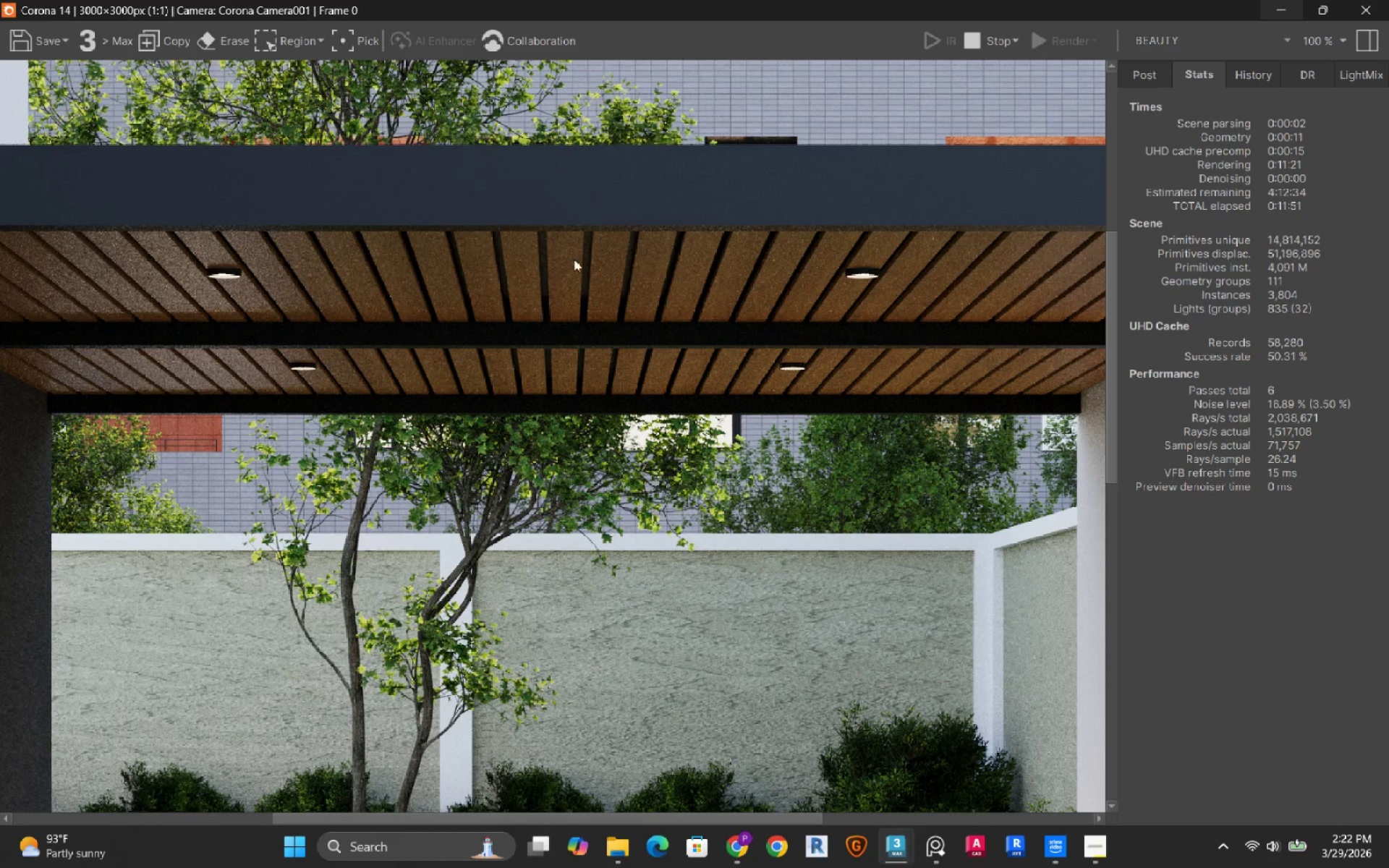 
scroll: coordinate [203, 264], scroll_direction: up, amount: 2.0
 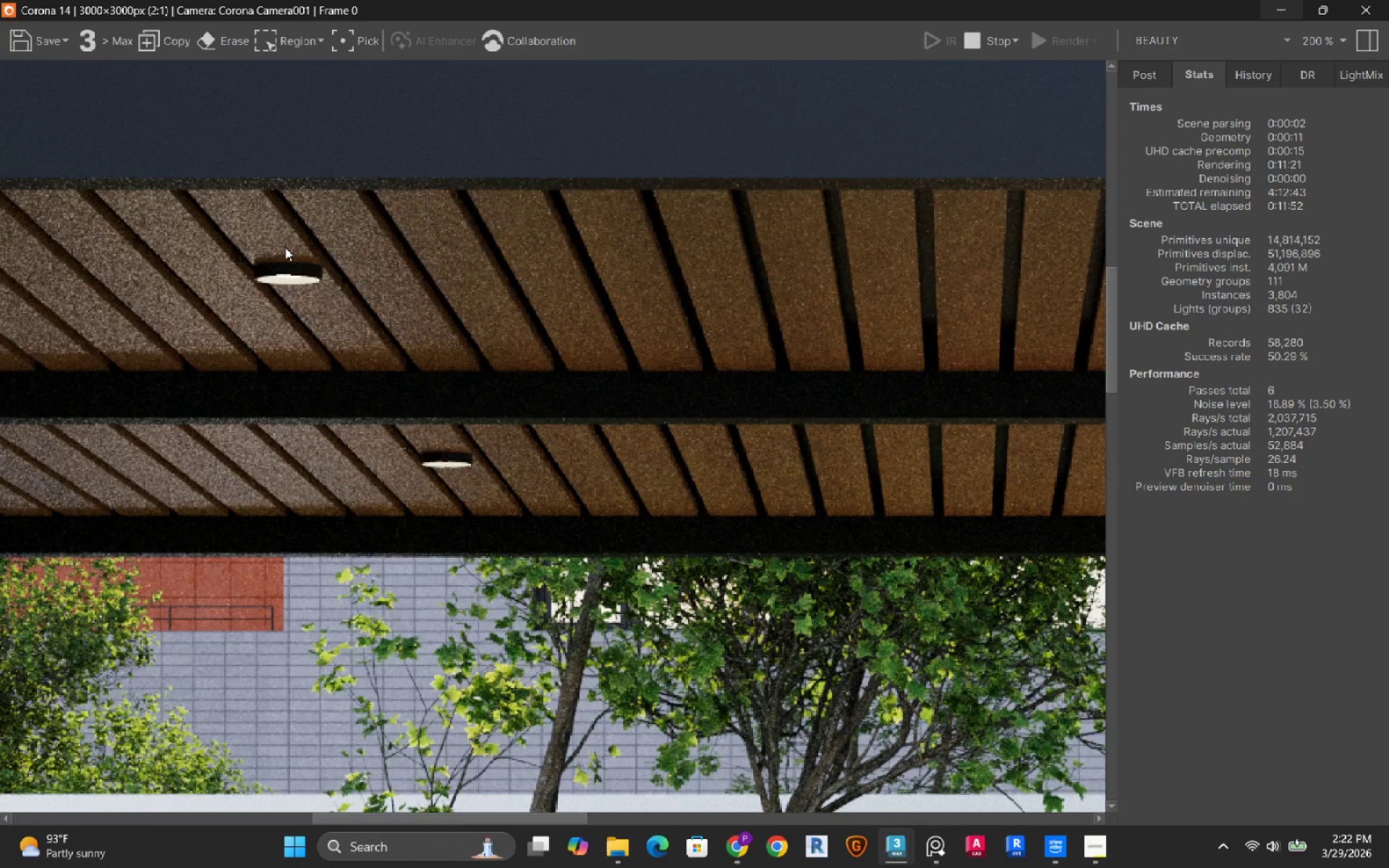 
scroll: coordinate [285, 247], scroll_direction: down, amount: 3.0
 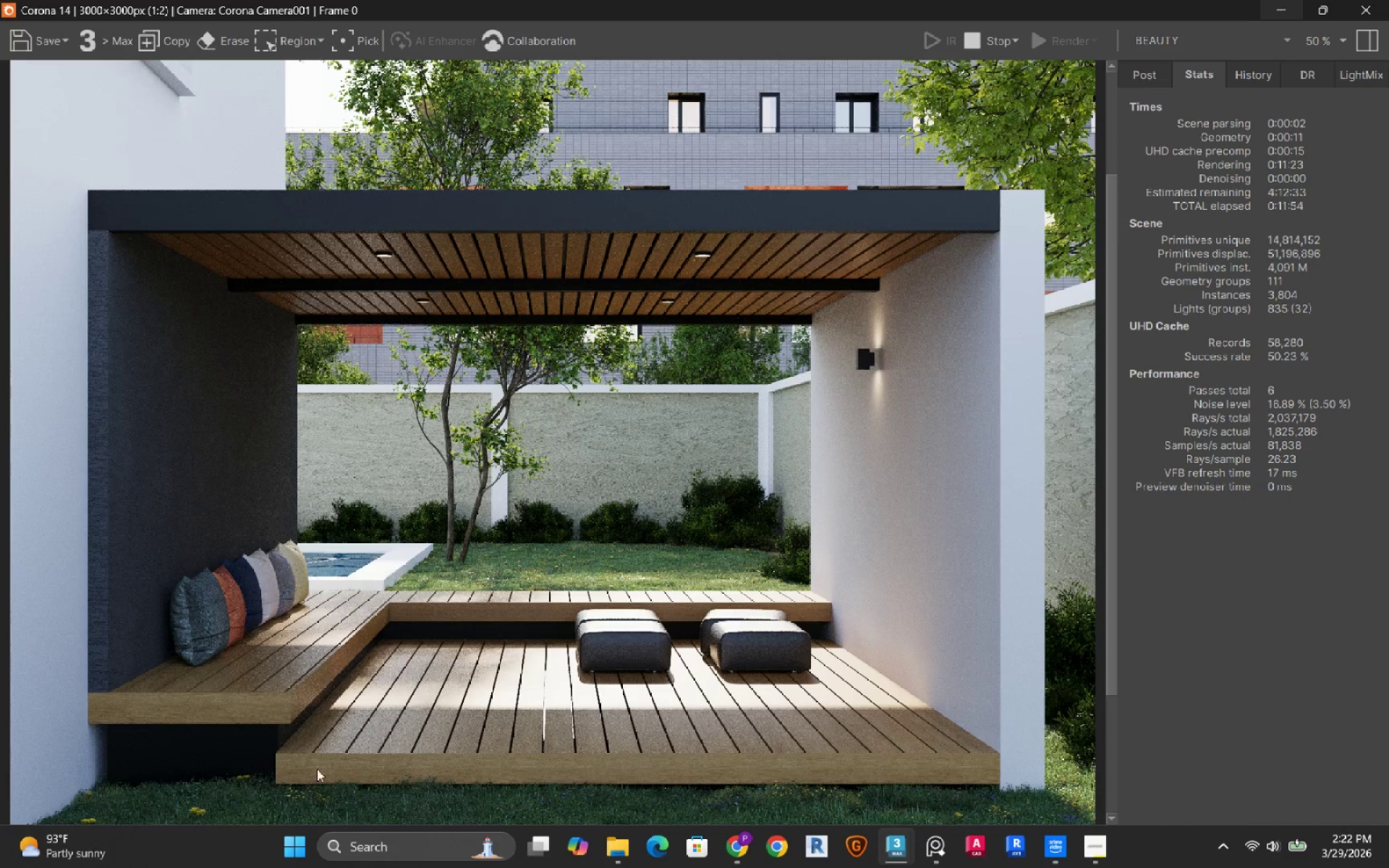 
scroll: coordinate [313, 778], scroll_direction: up, amount: 1.0
 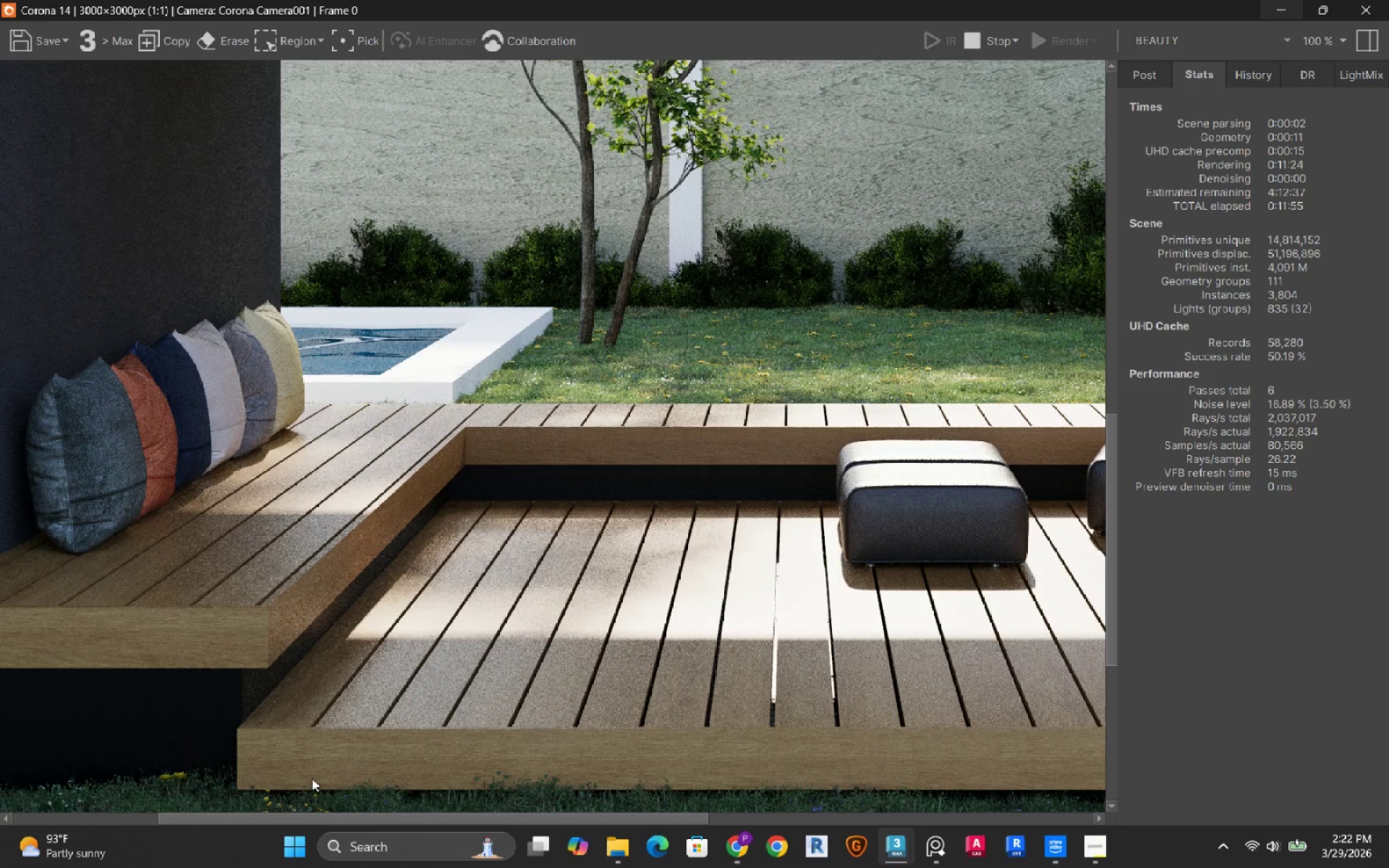 
scroll: coordinate [312, 778], scroll_direction: down, amount: 1.0
 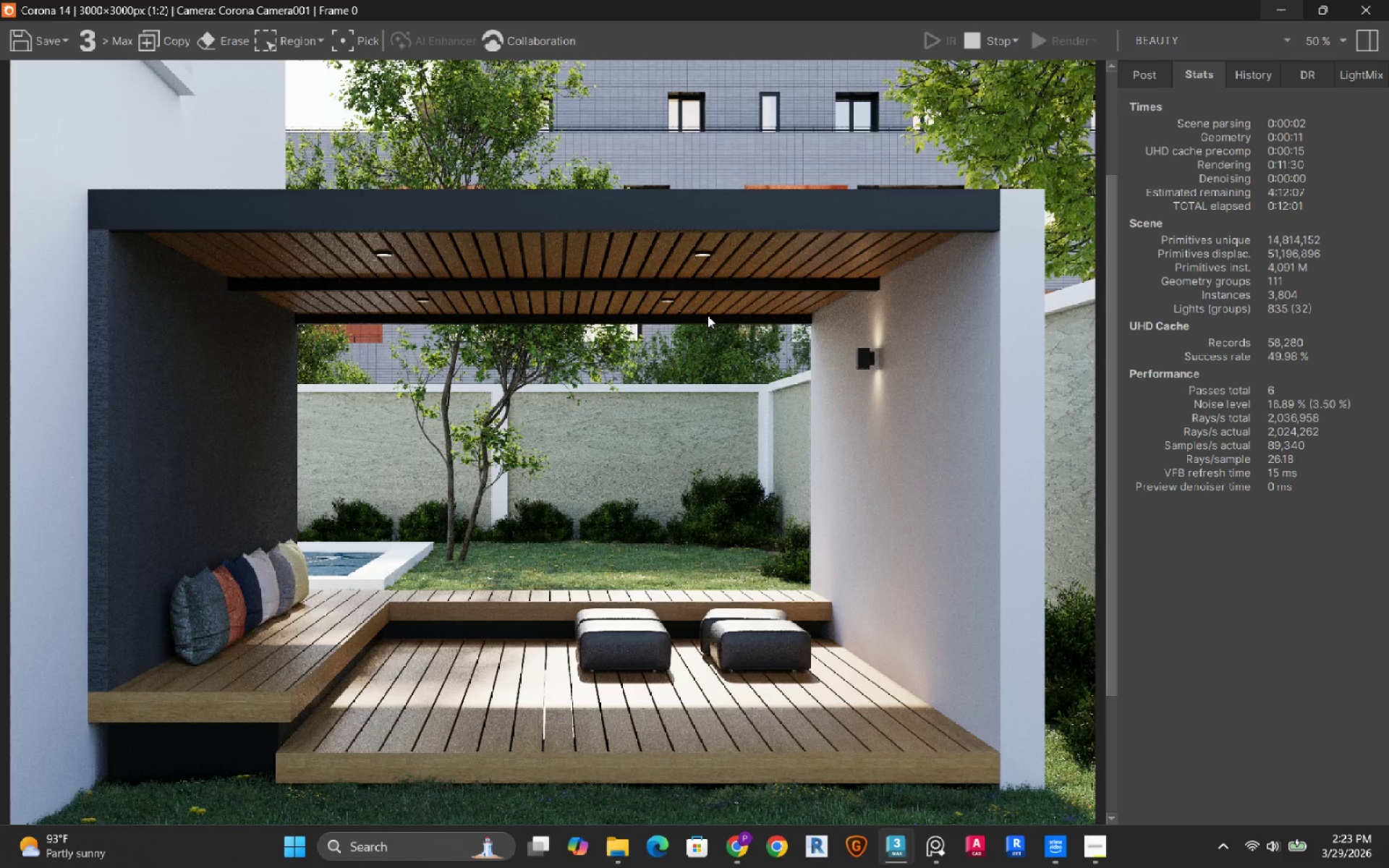 
wait(7.01)
 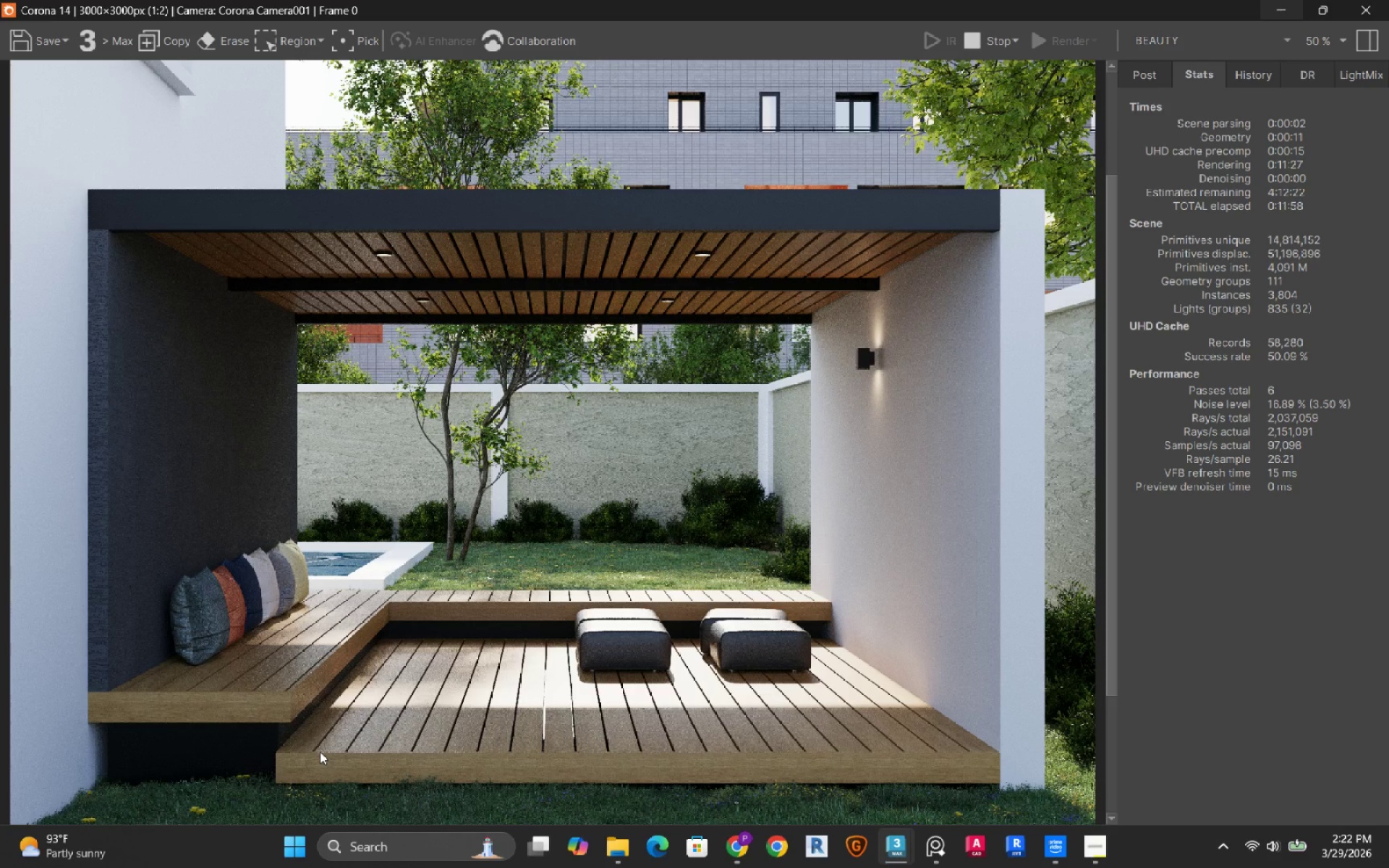 
left_click([1015, 41])
 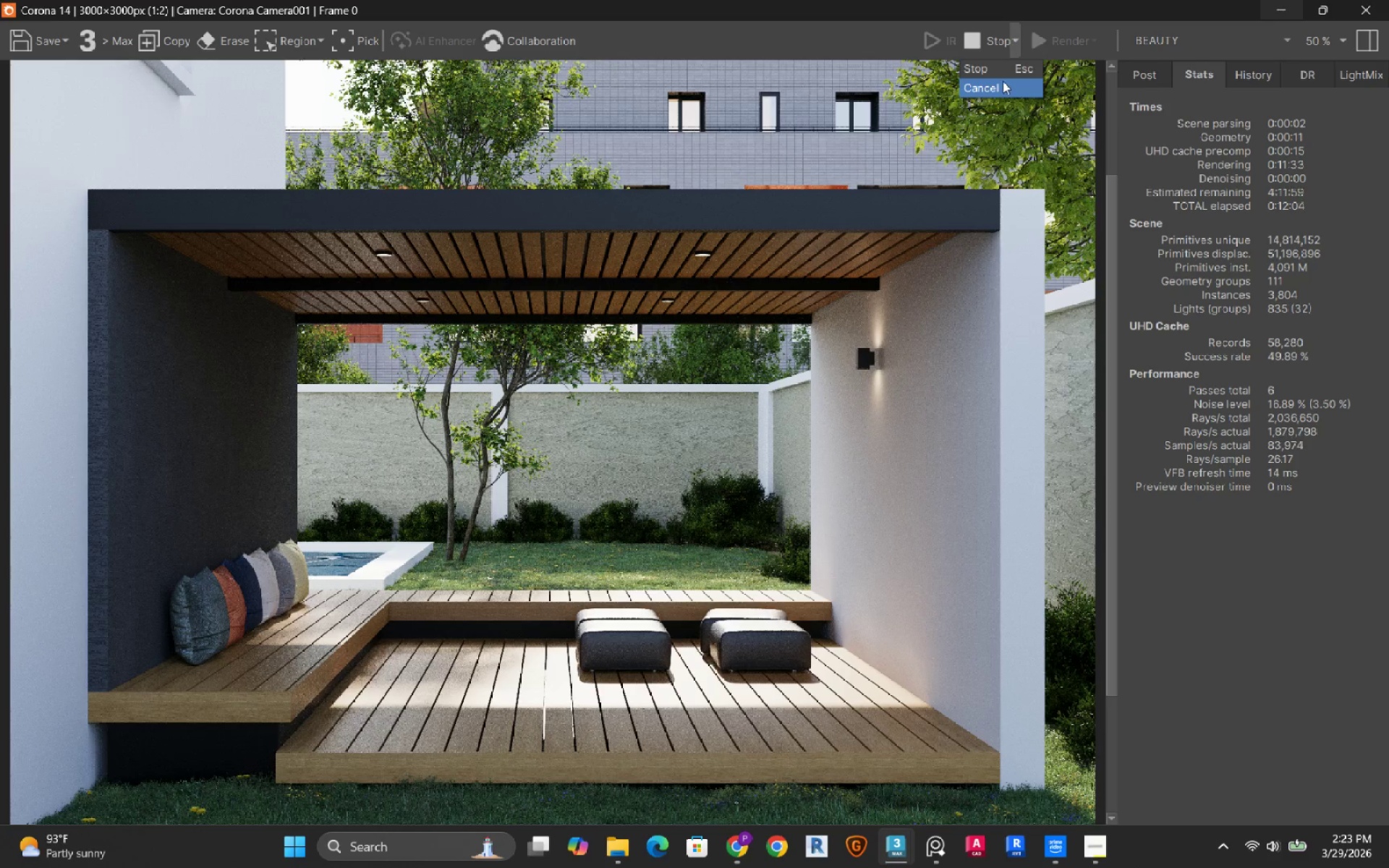 
left_click([1003, 81])
 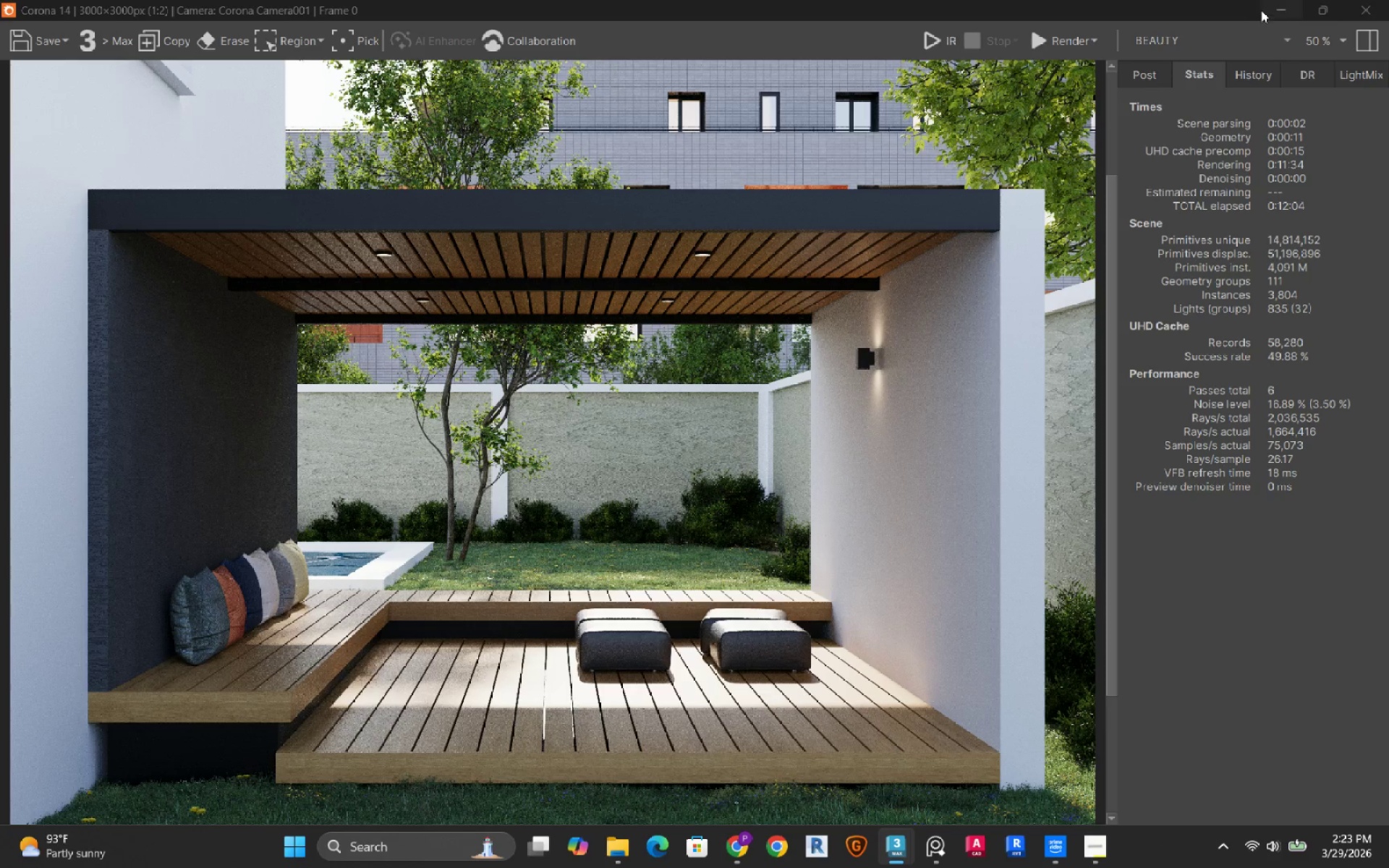 
wait(6.88)
 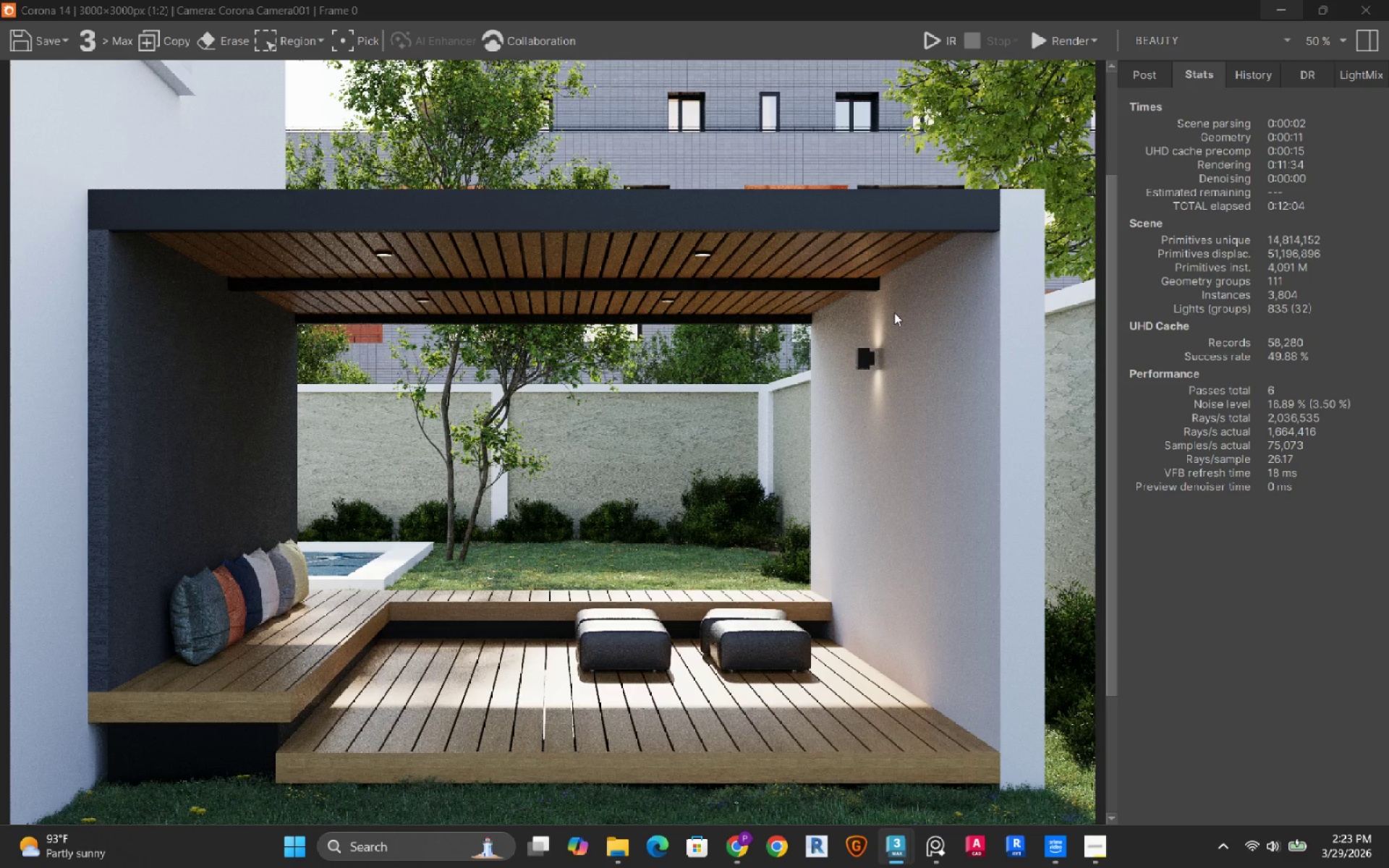 
key(M)
 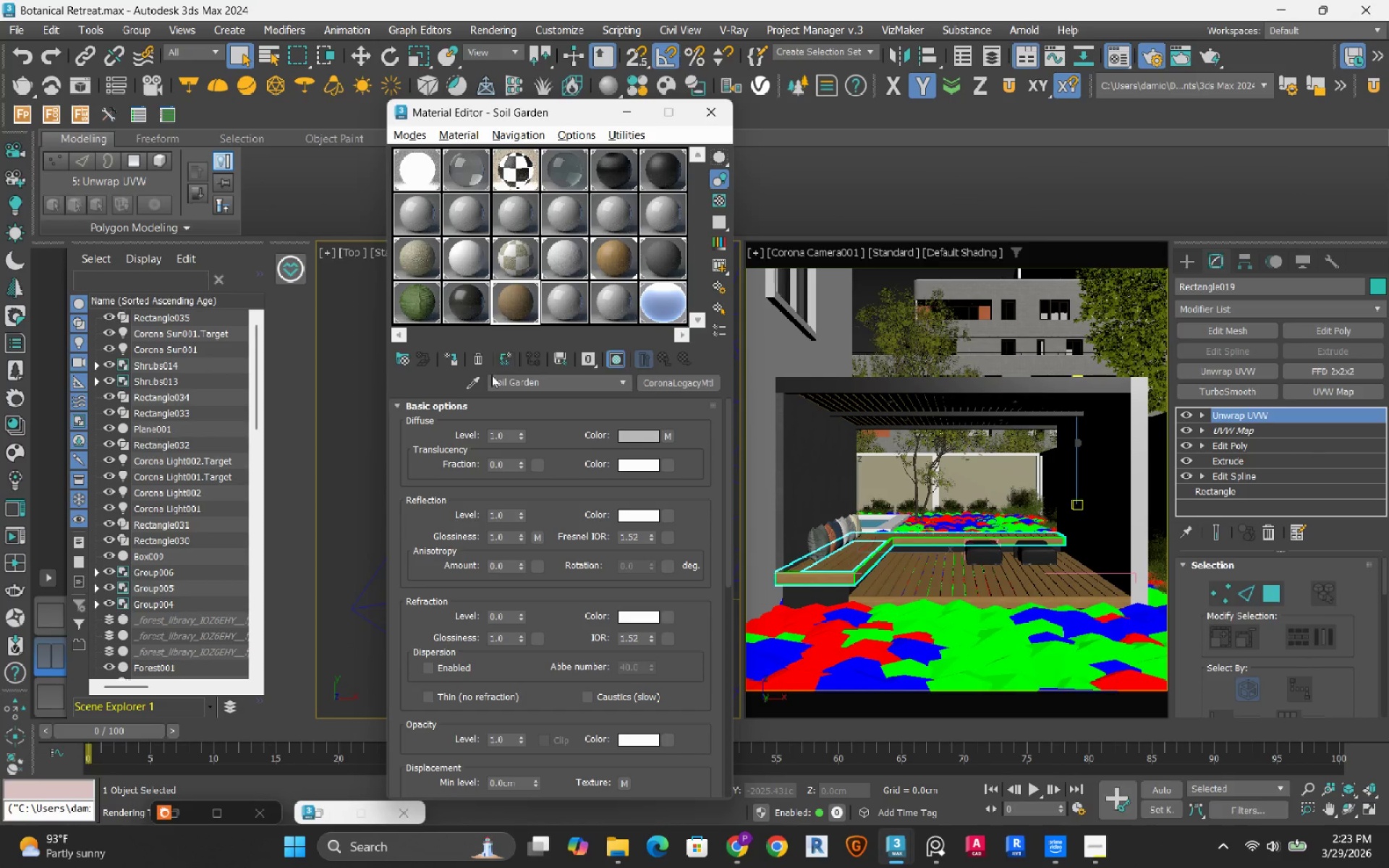 
left_click([476, 379])
 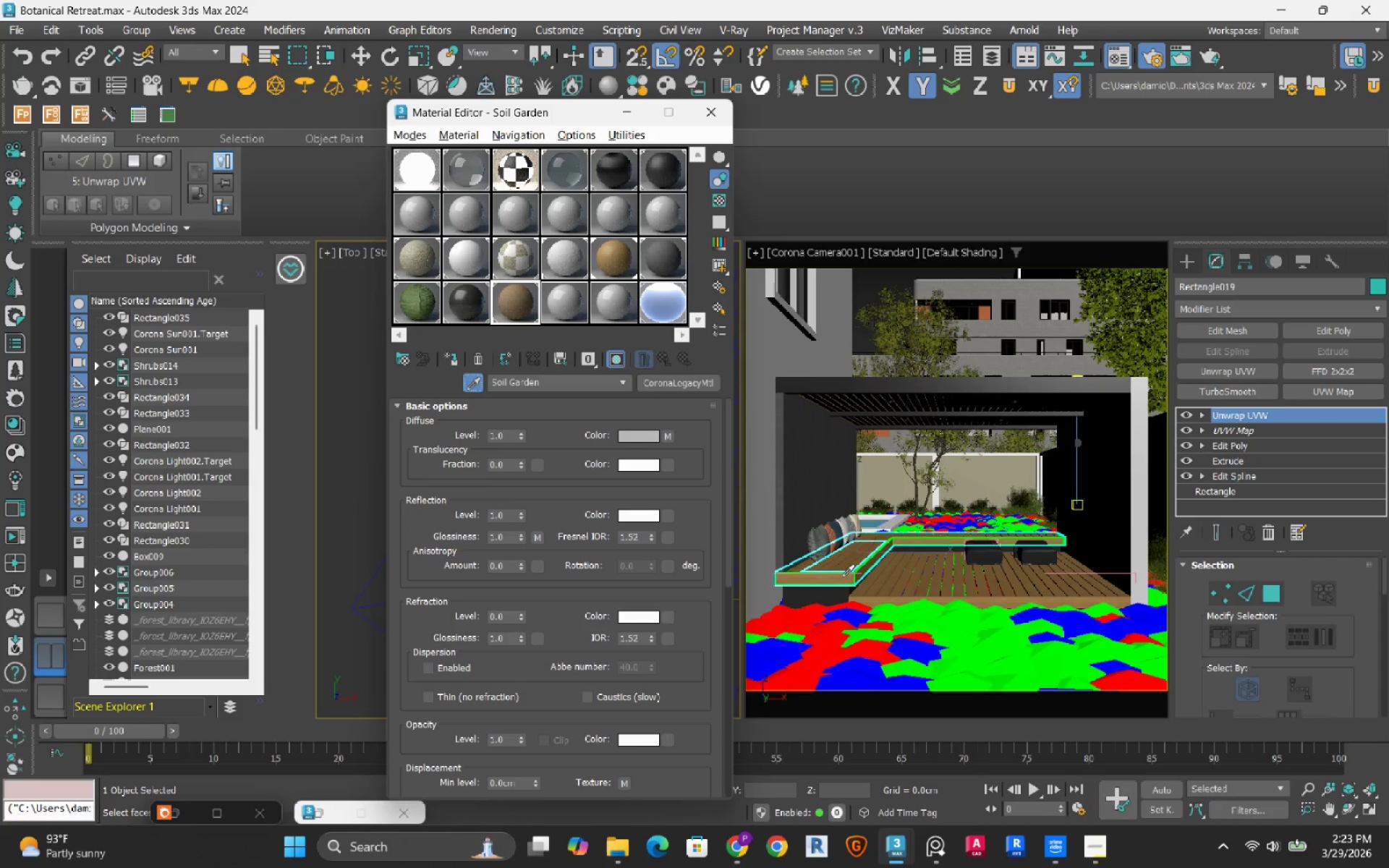 
left_click([842, 583])
 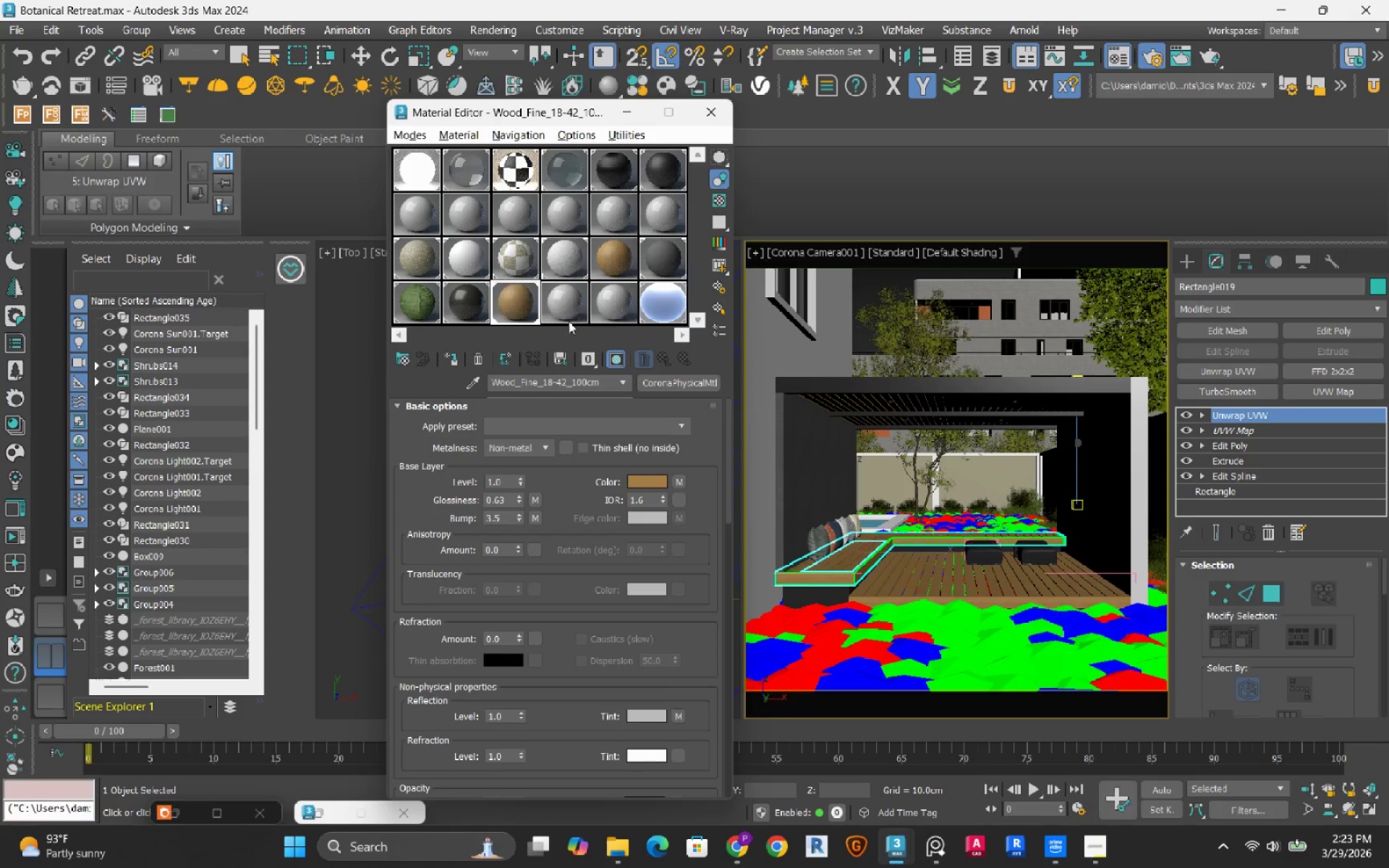 
left_click([566, 318])
 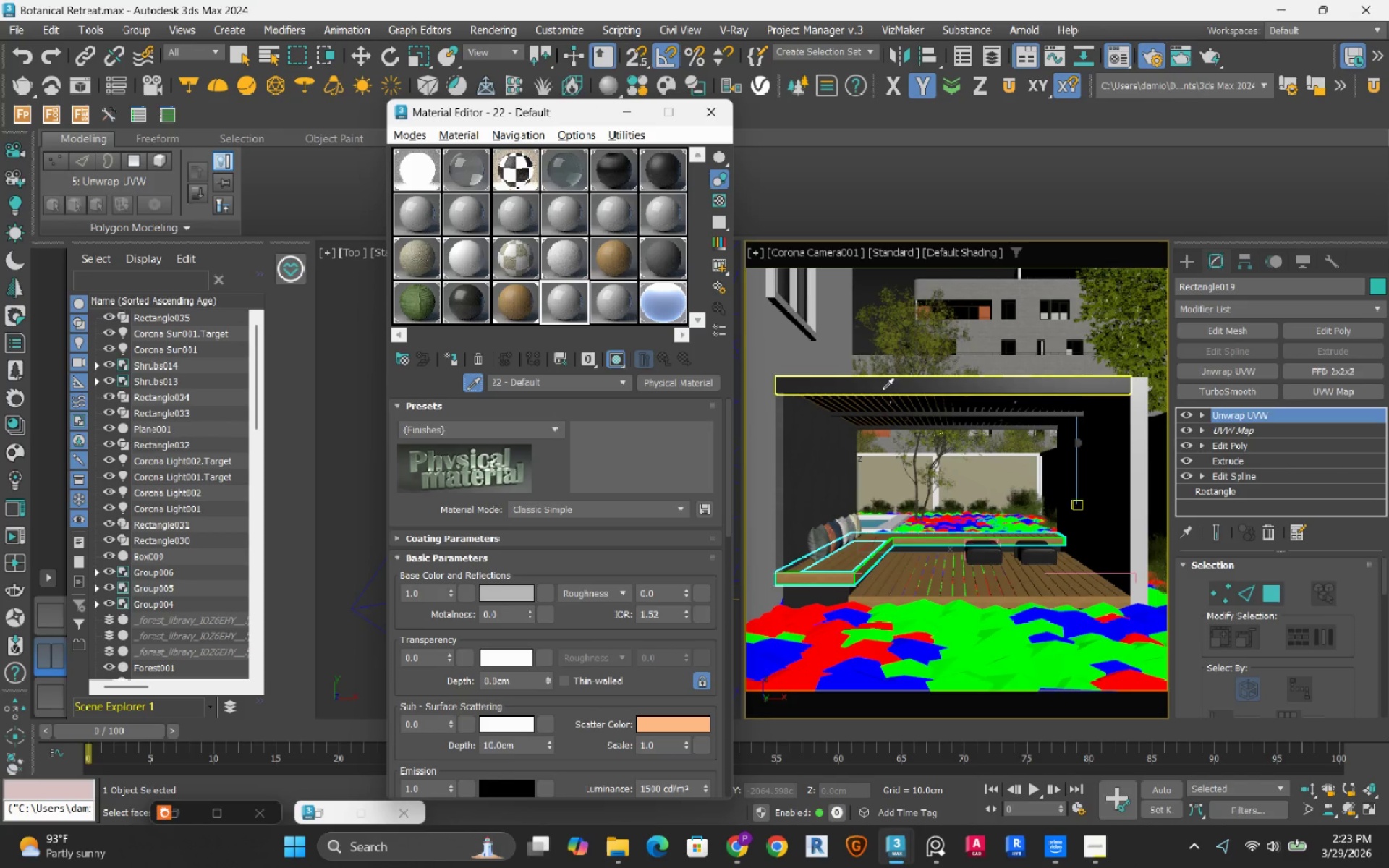 
left_click([881, 401])
 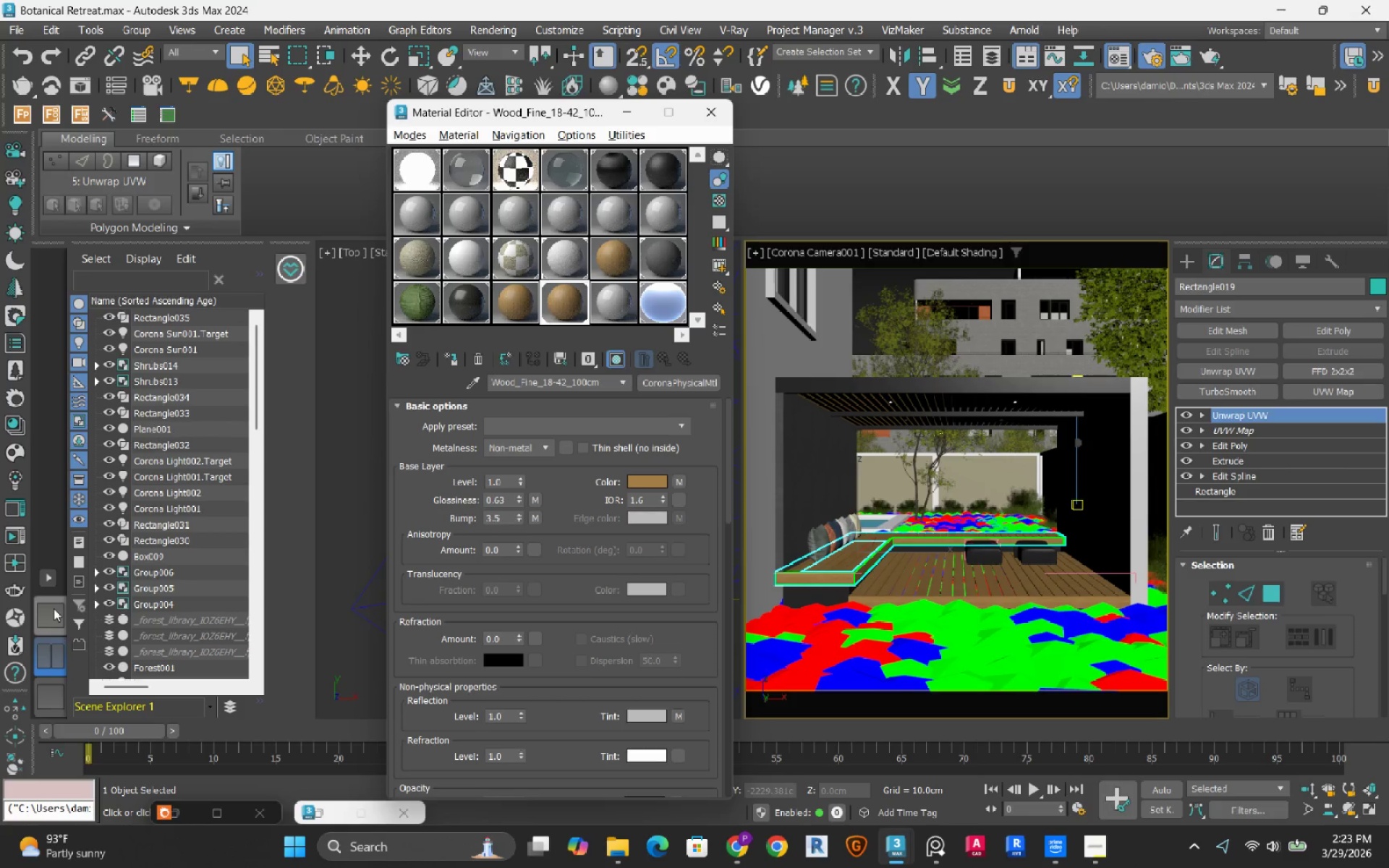 
scroll: coordinate [987, 461], scroll_direction: down, amount: 14.0
 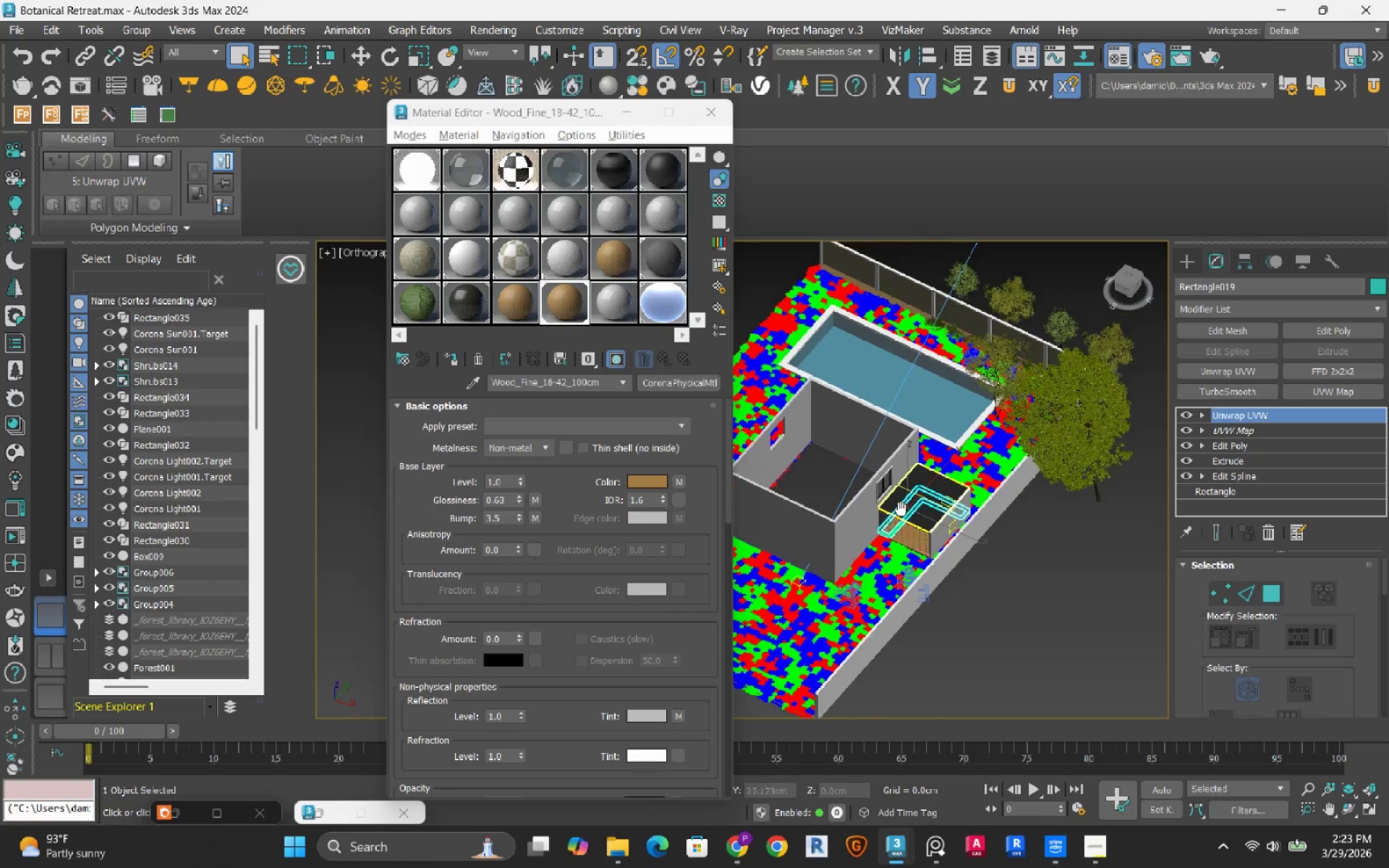 
hold_key(key=M, duration=0.86)
 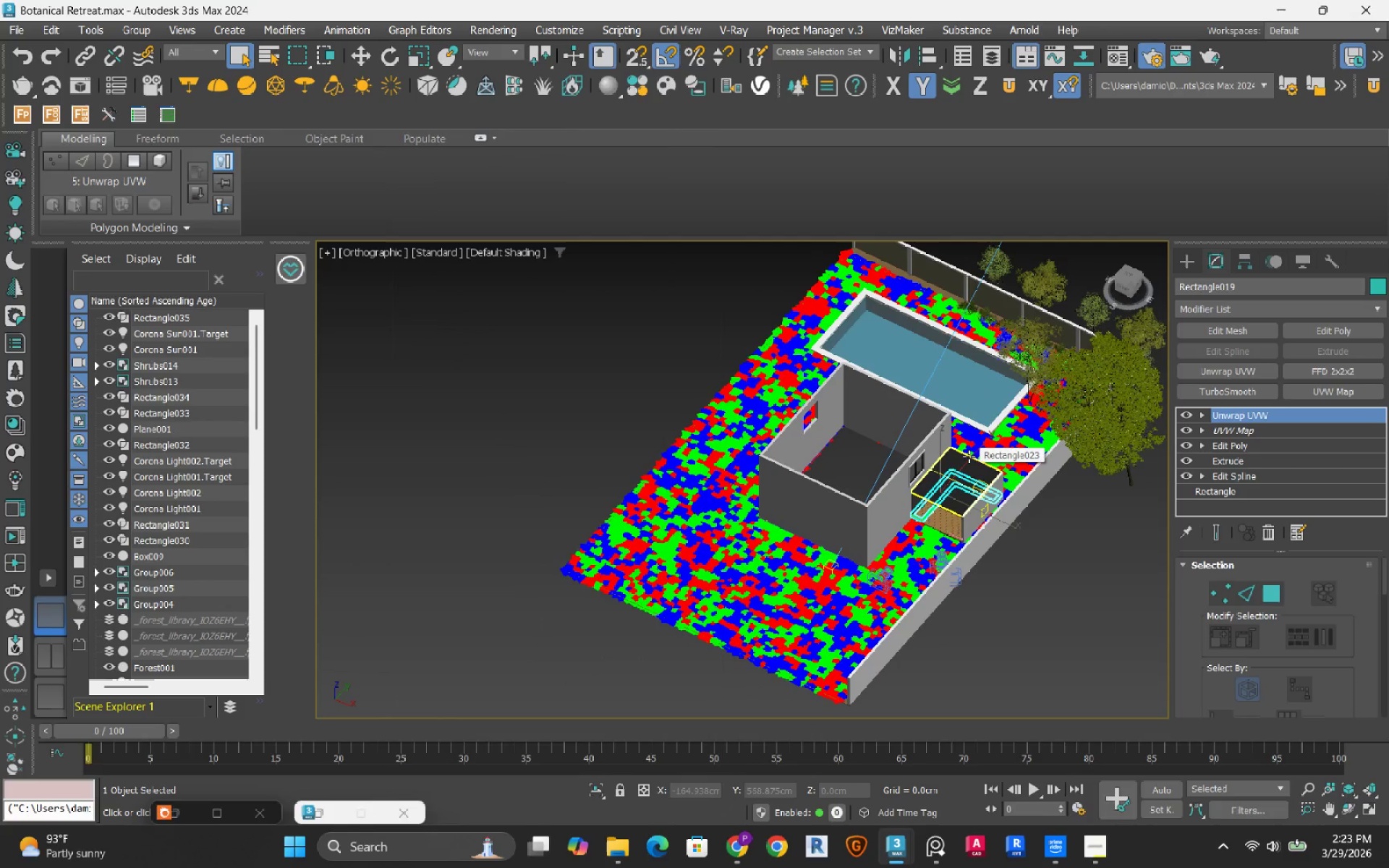 
hold_key(key=AltRight, duration=0.91)
 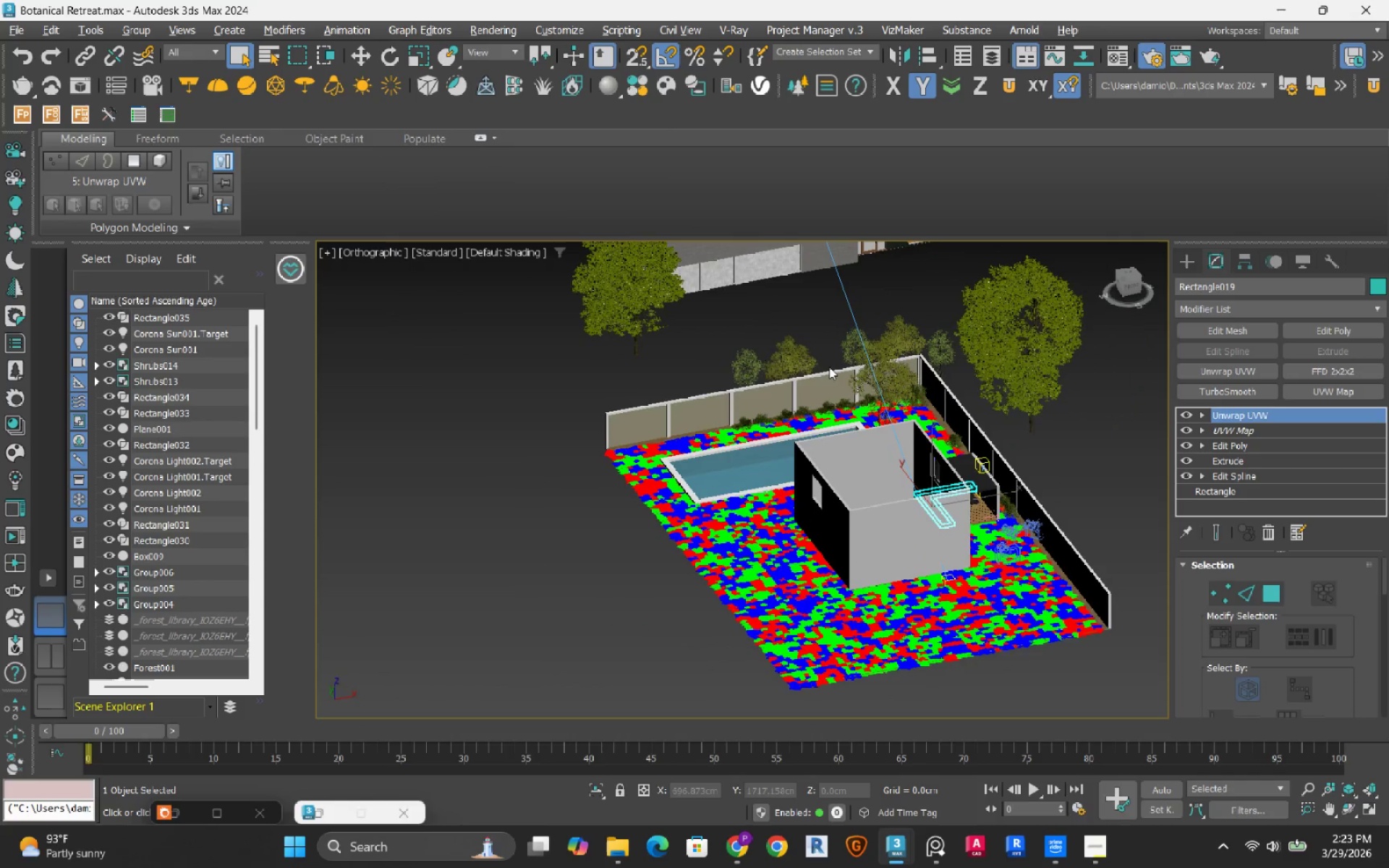 
scroll: coordinate [833, 389], scroll_direction: up, amount: 13.0
 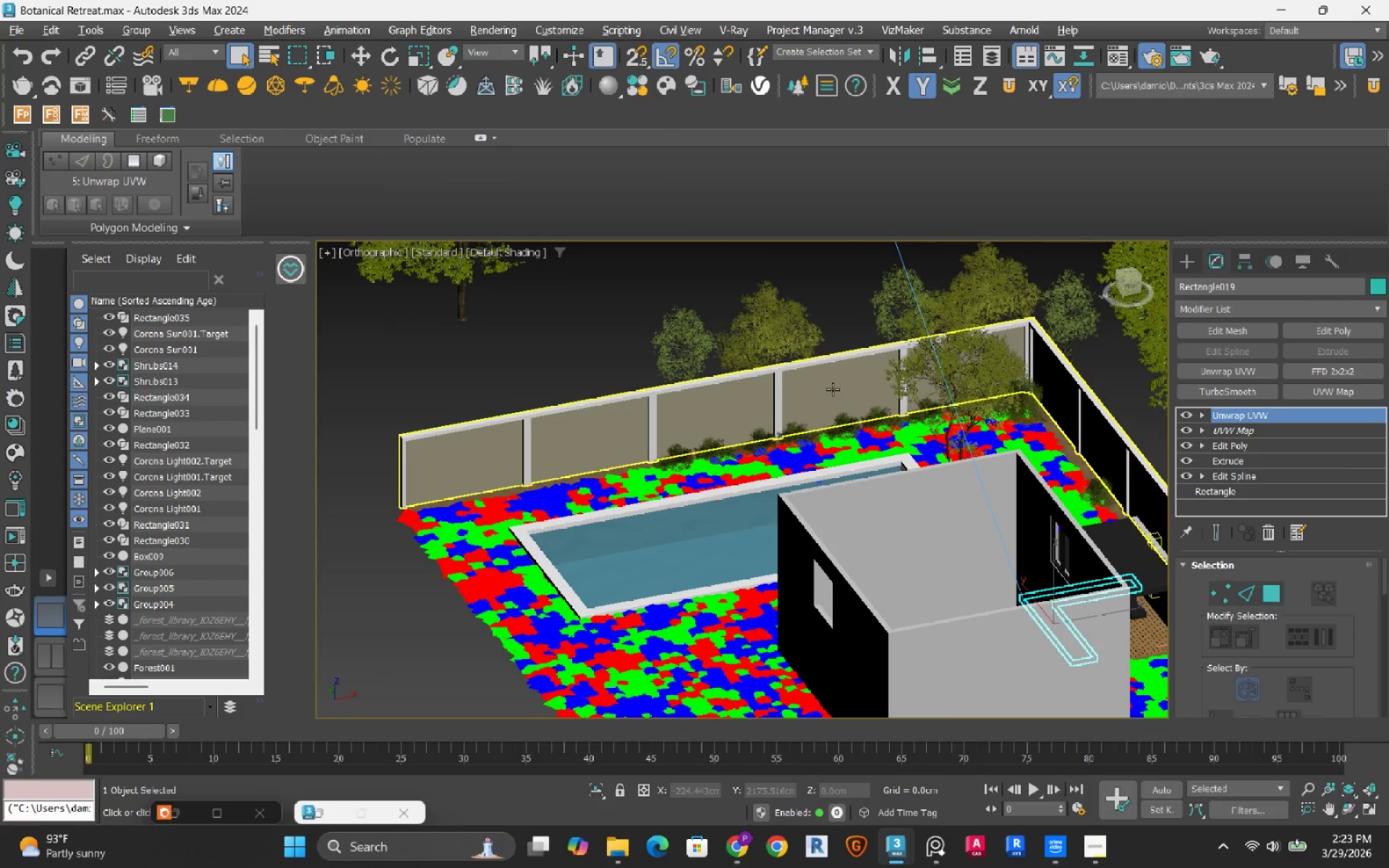 
left_click([833, 389])
 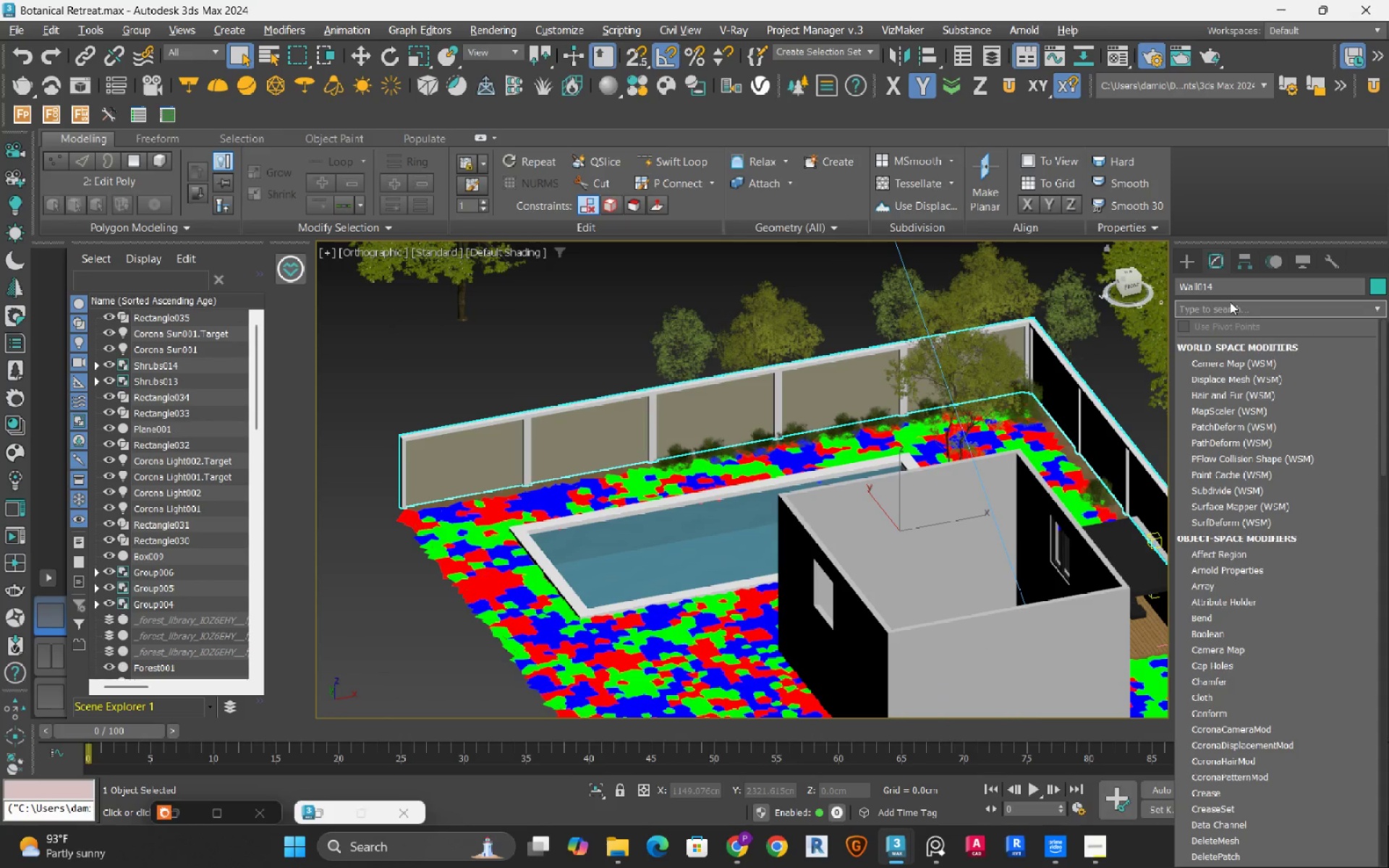 
type(uv)
 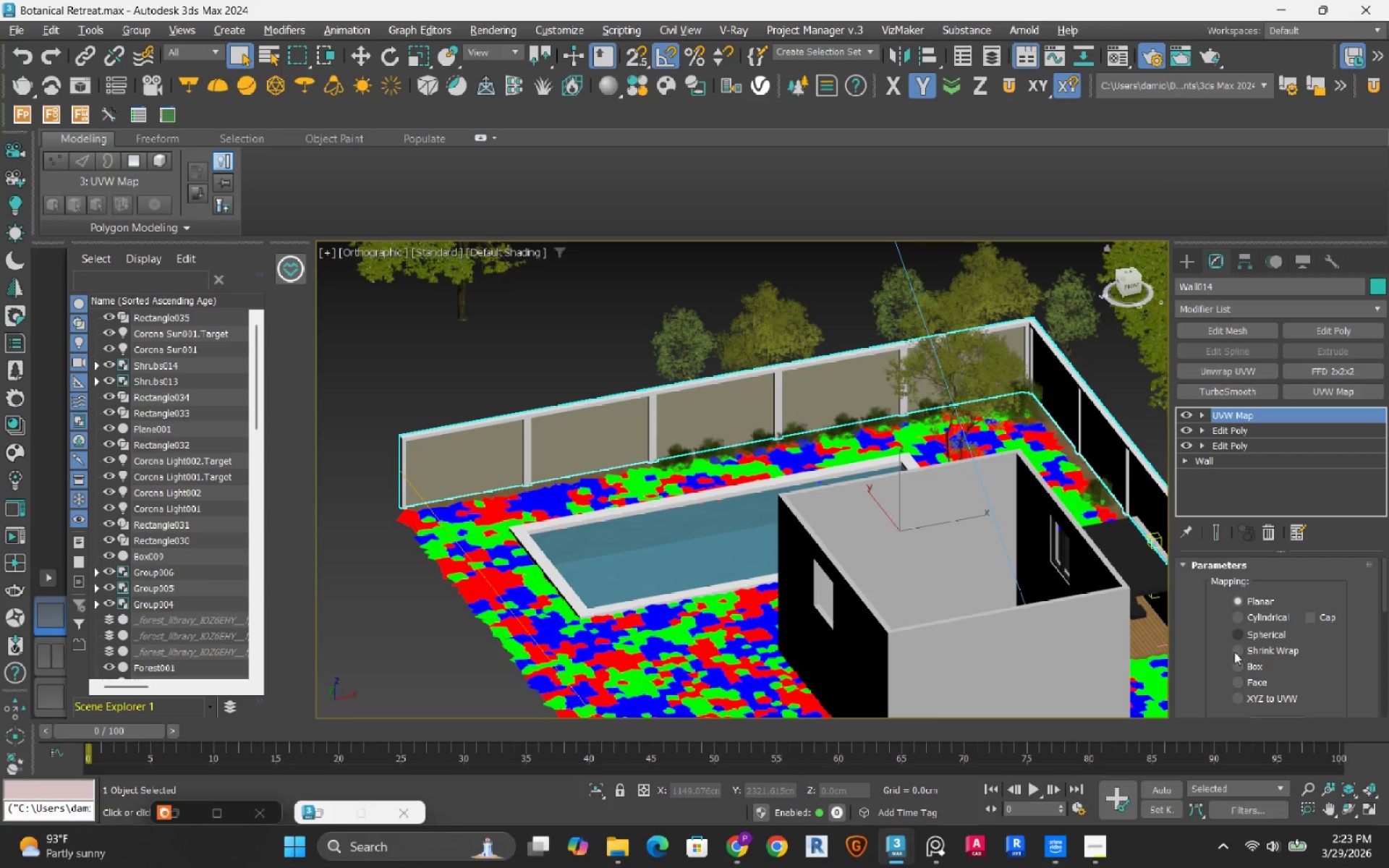 
left_click([1242, 667])
 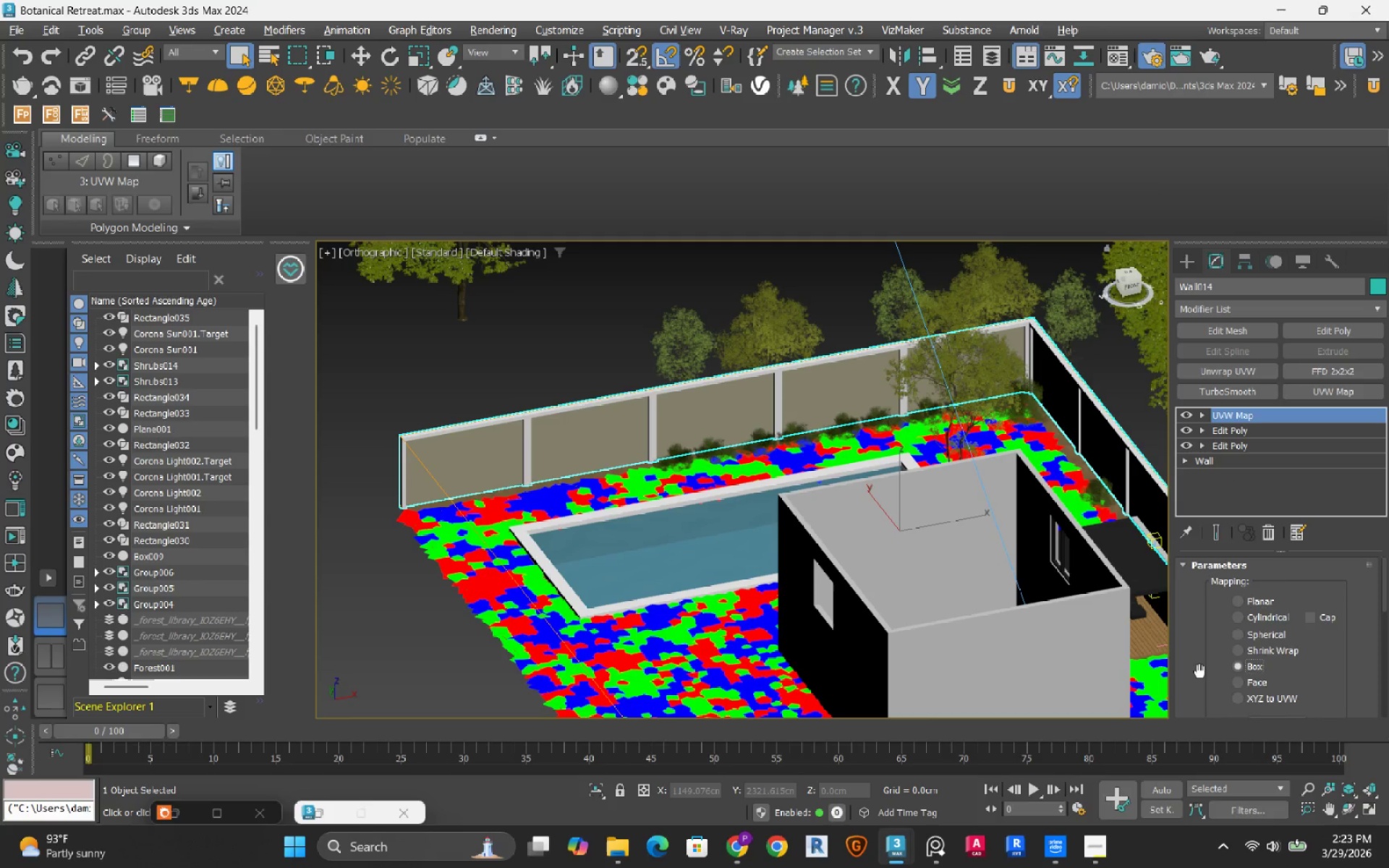 
scroll: coordinate [1216, 692], scroll_direction: down, amount: 8.0
 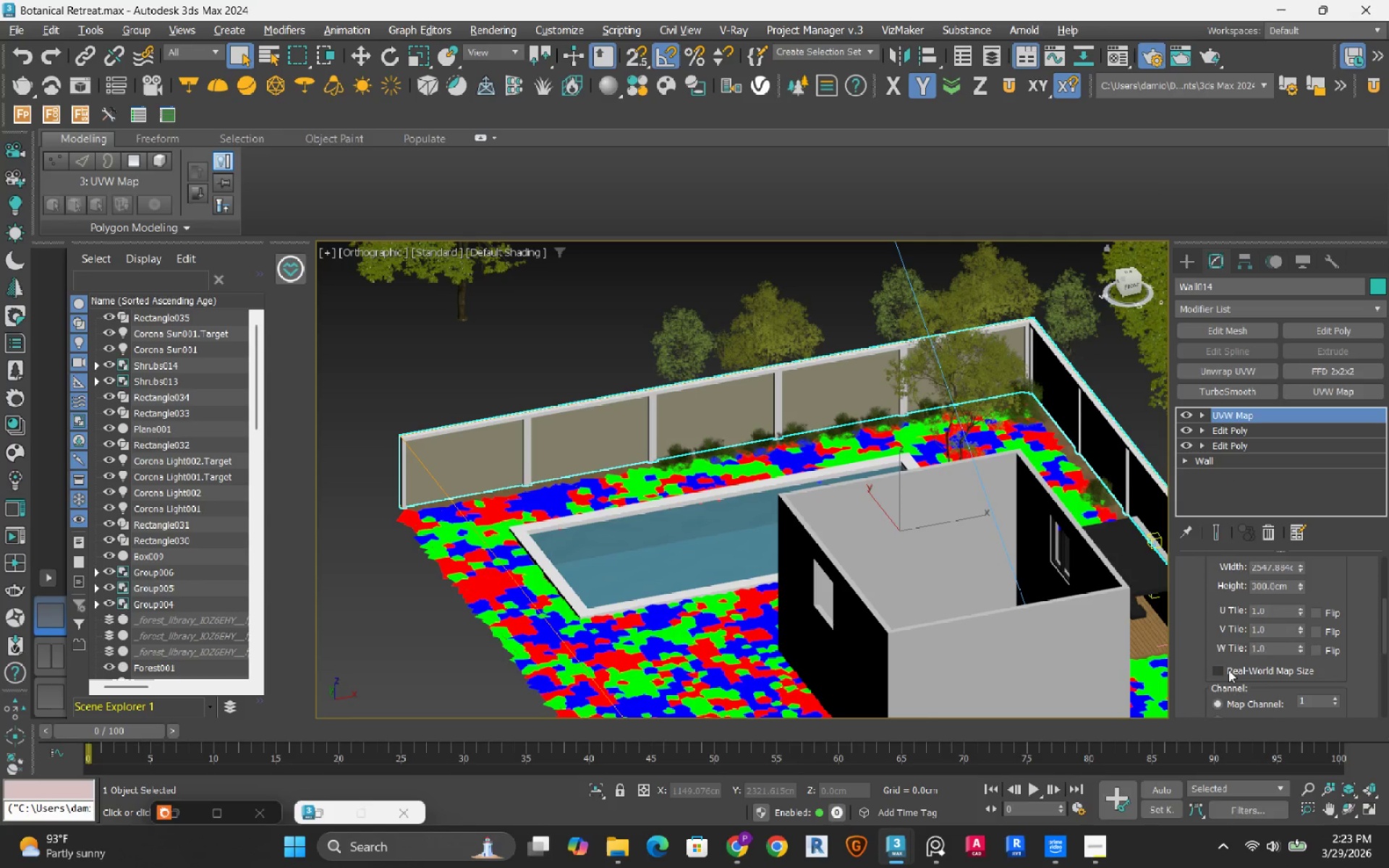 
left_click([1228, 670])
 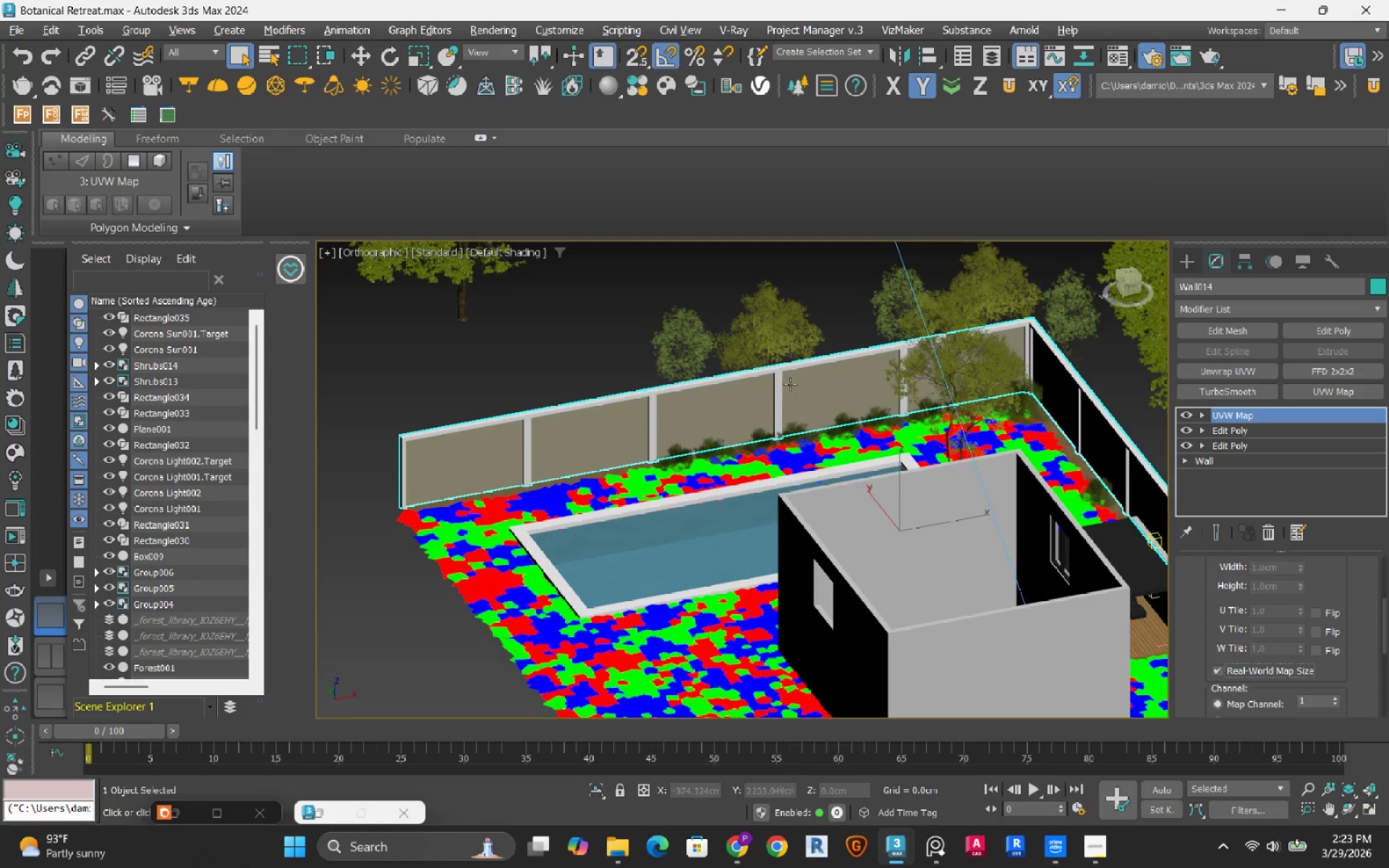 
scroll: coordinate [802, 396], scroll_direction: up, amount: 13.0
 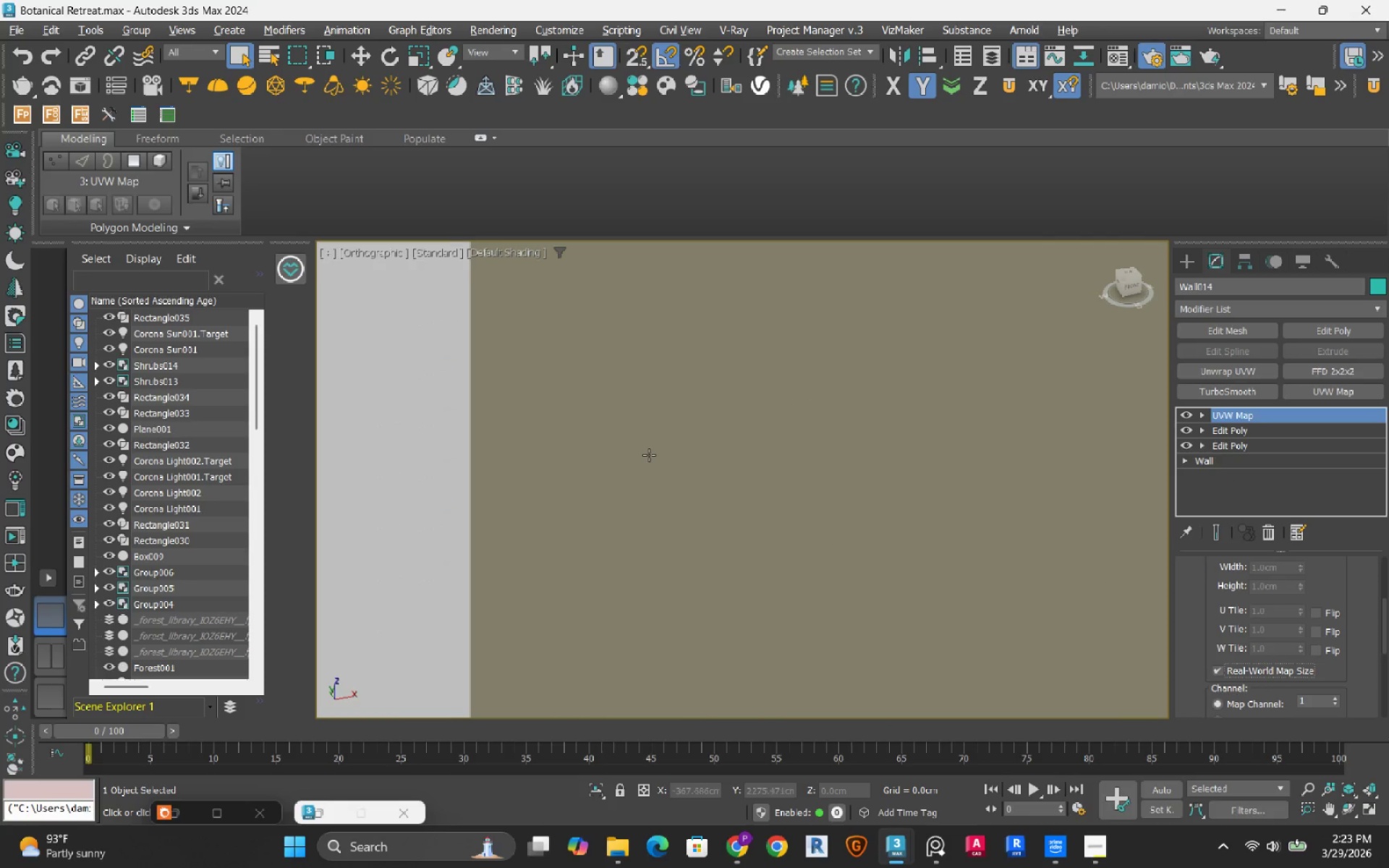 
scroll: coordinate [649, 454], scroll_direction: down, amount: 3.0
 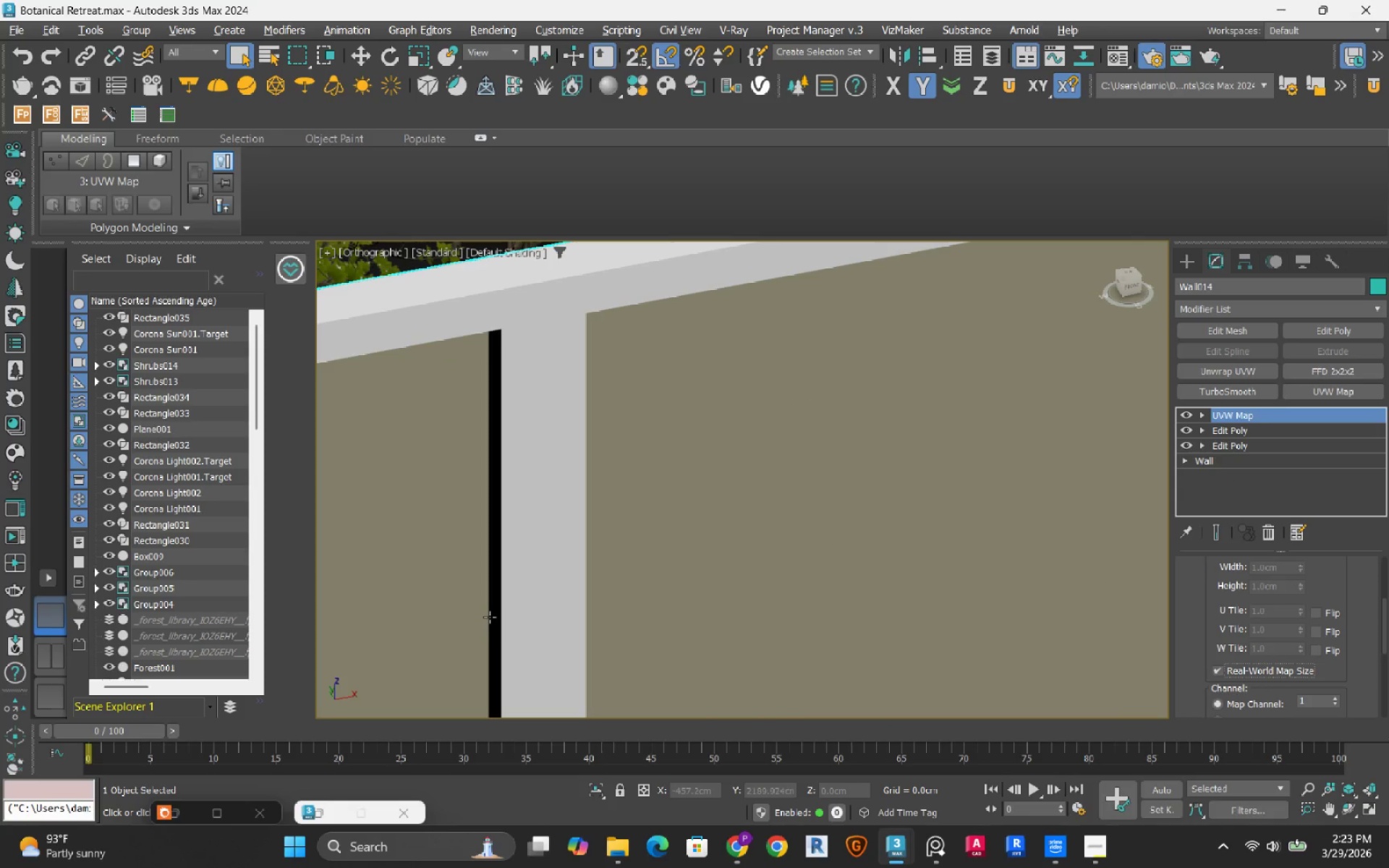 
key(M)
 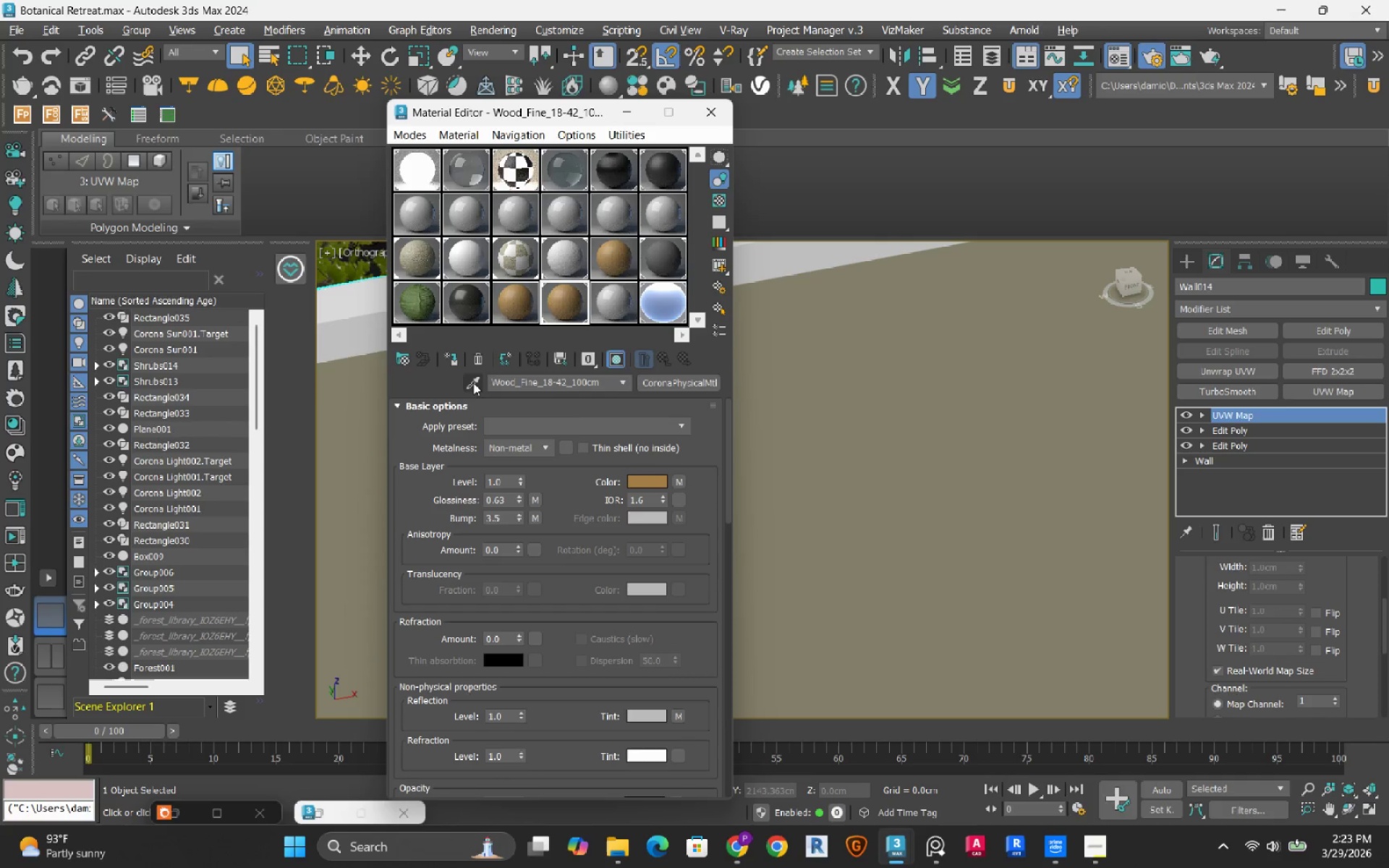 
double_click([926, 430])
 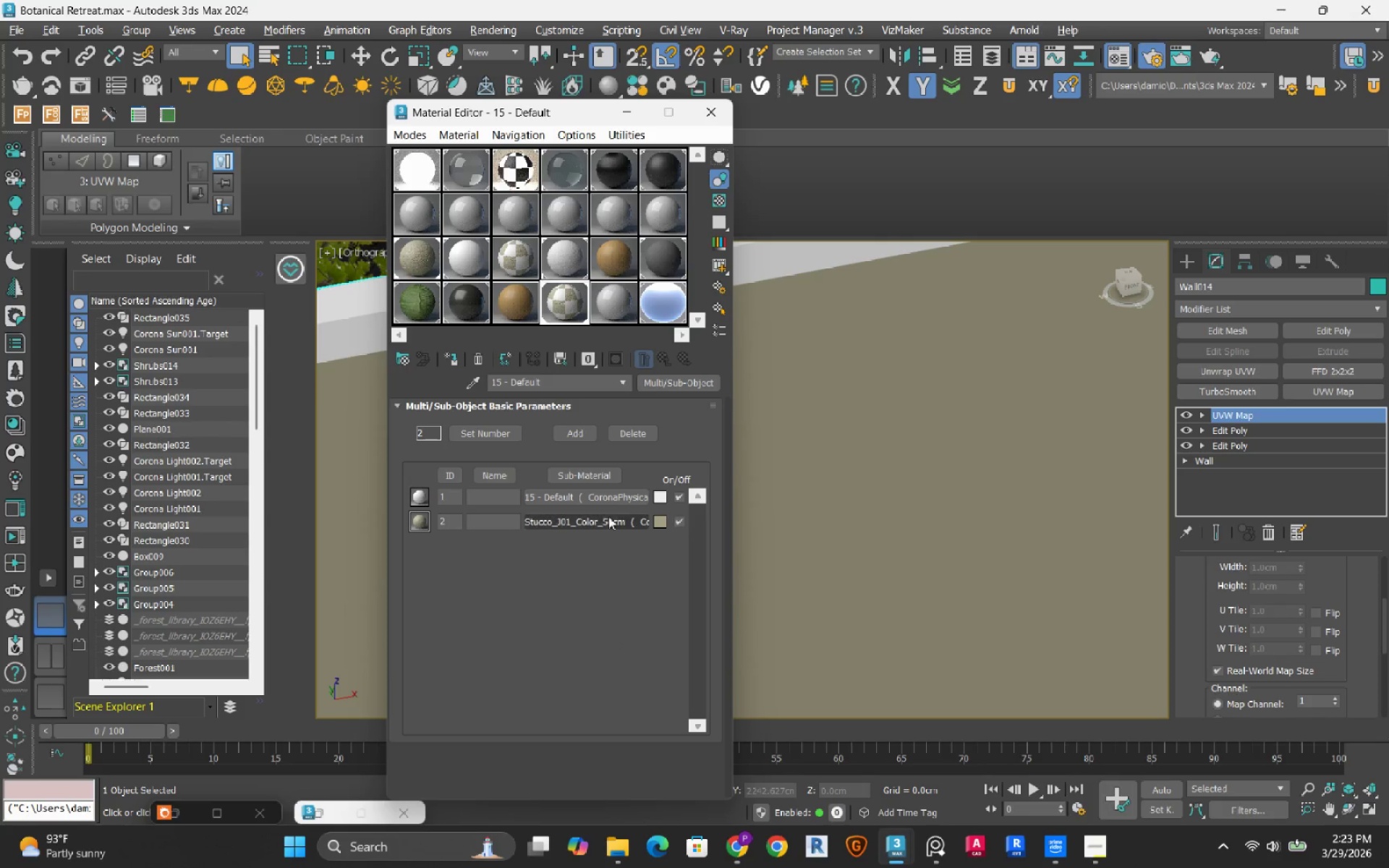 
left_click([598, 522])
 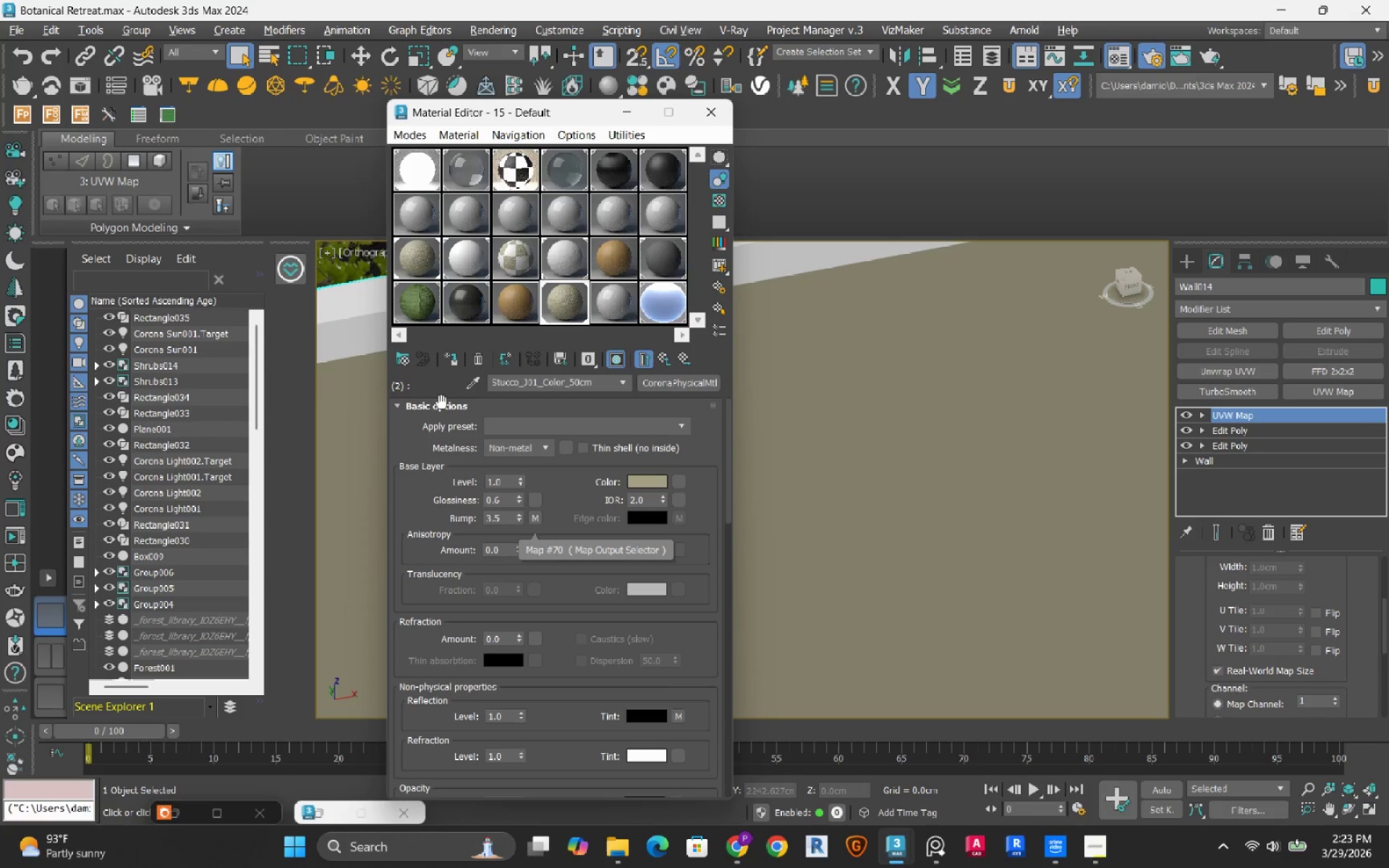 
wait(6.47)
 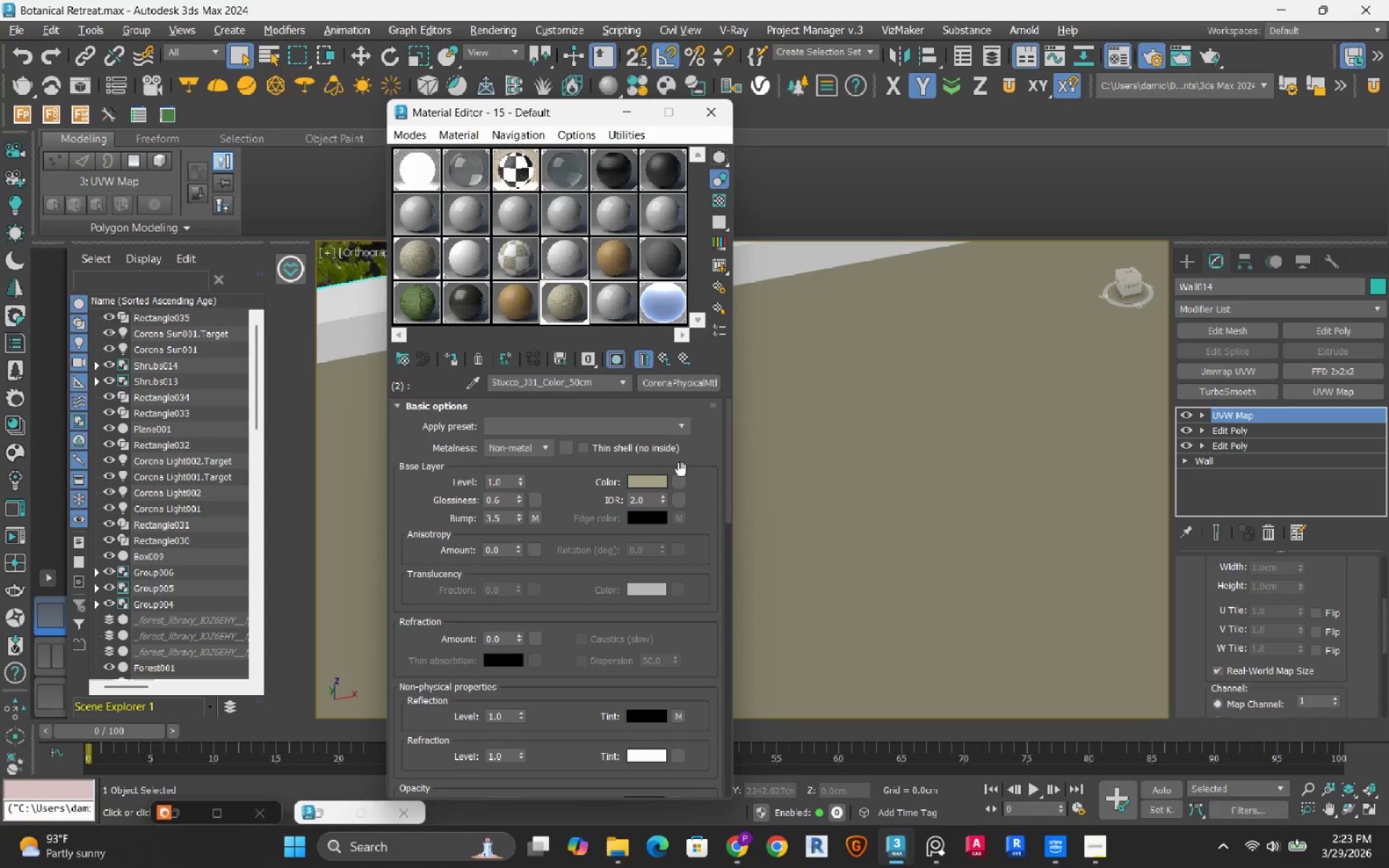 
left_click([415, 135])
 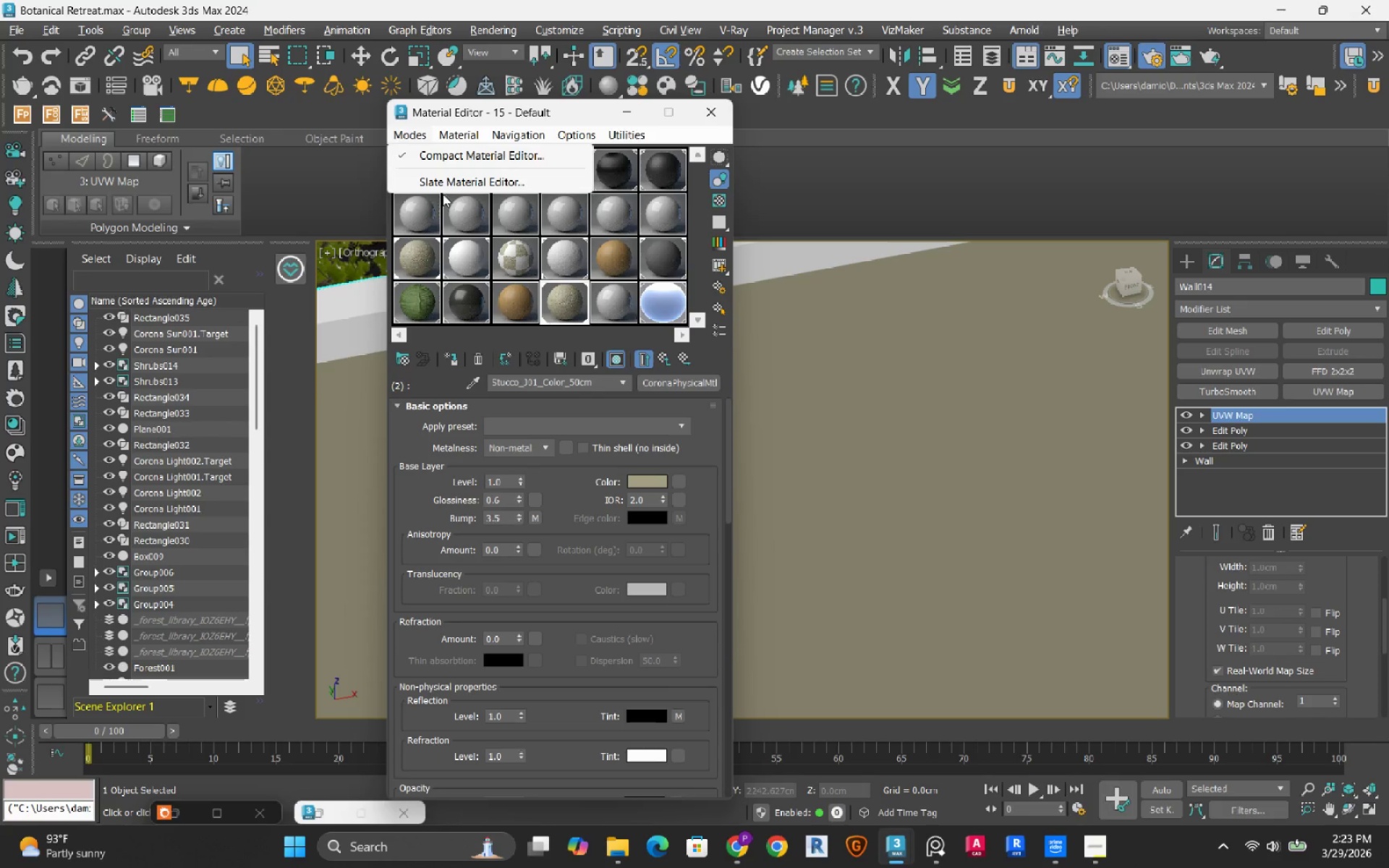 
left_click([449, 188])
 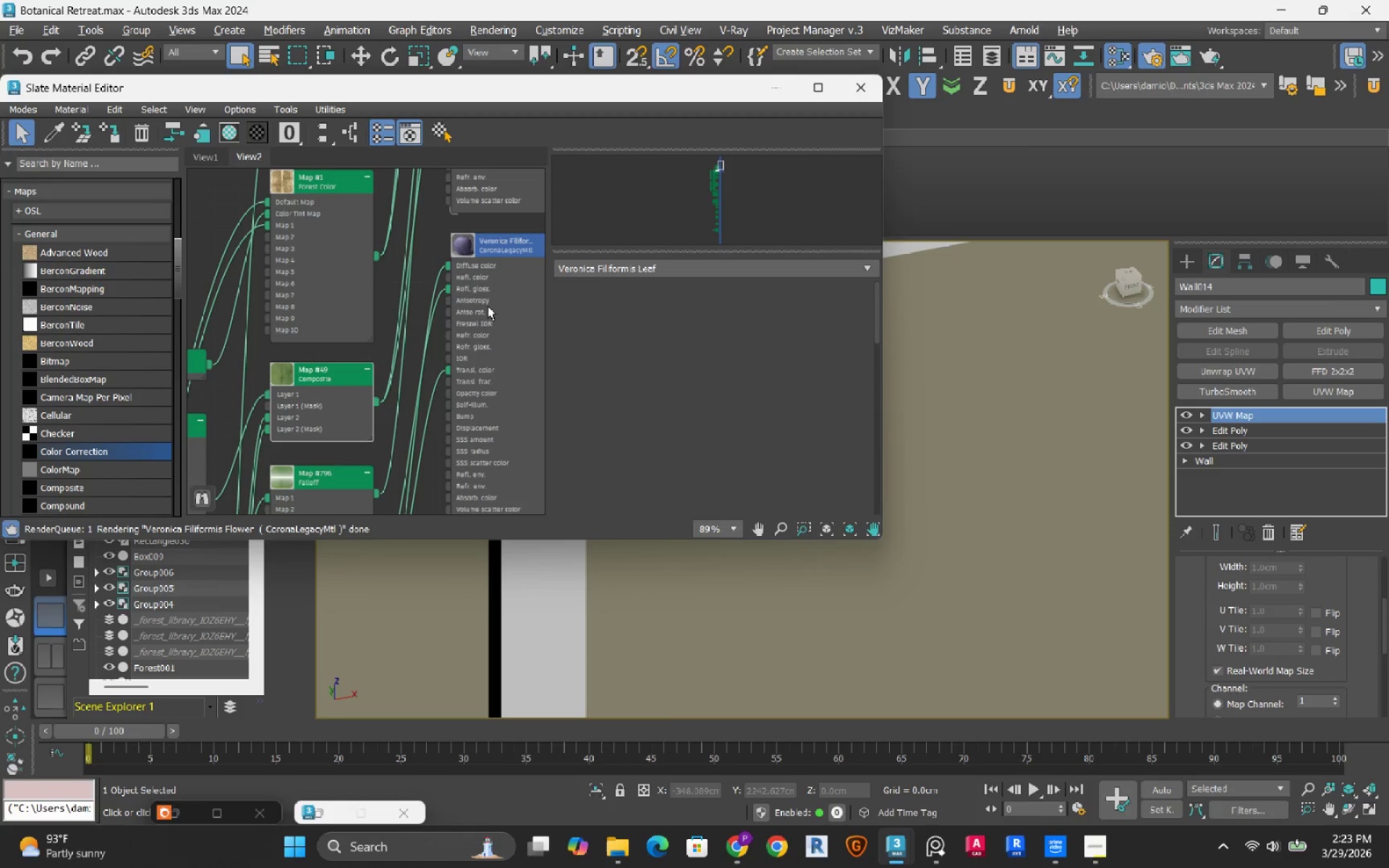 
scroll: coordinate [465, 320], scroll_direction: down, amount: 7.0
 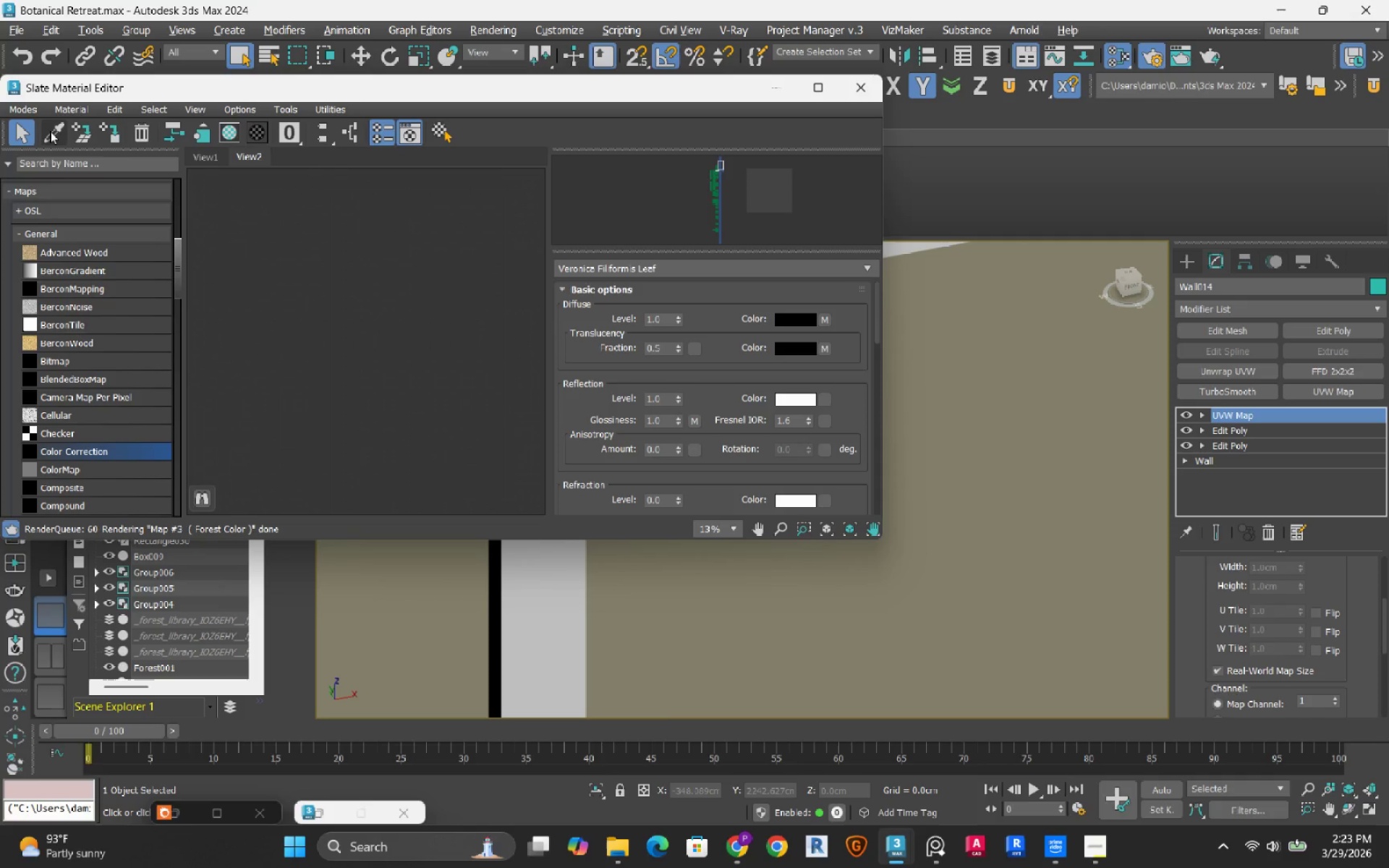 
double_click([974, 409])
 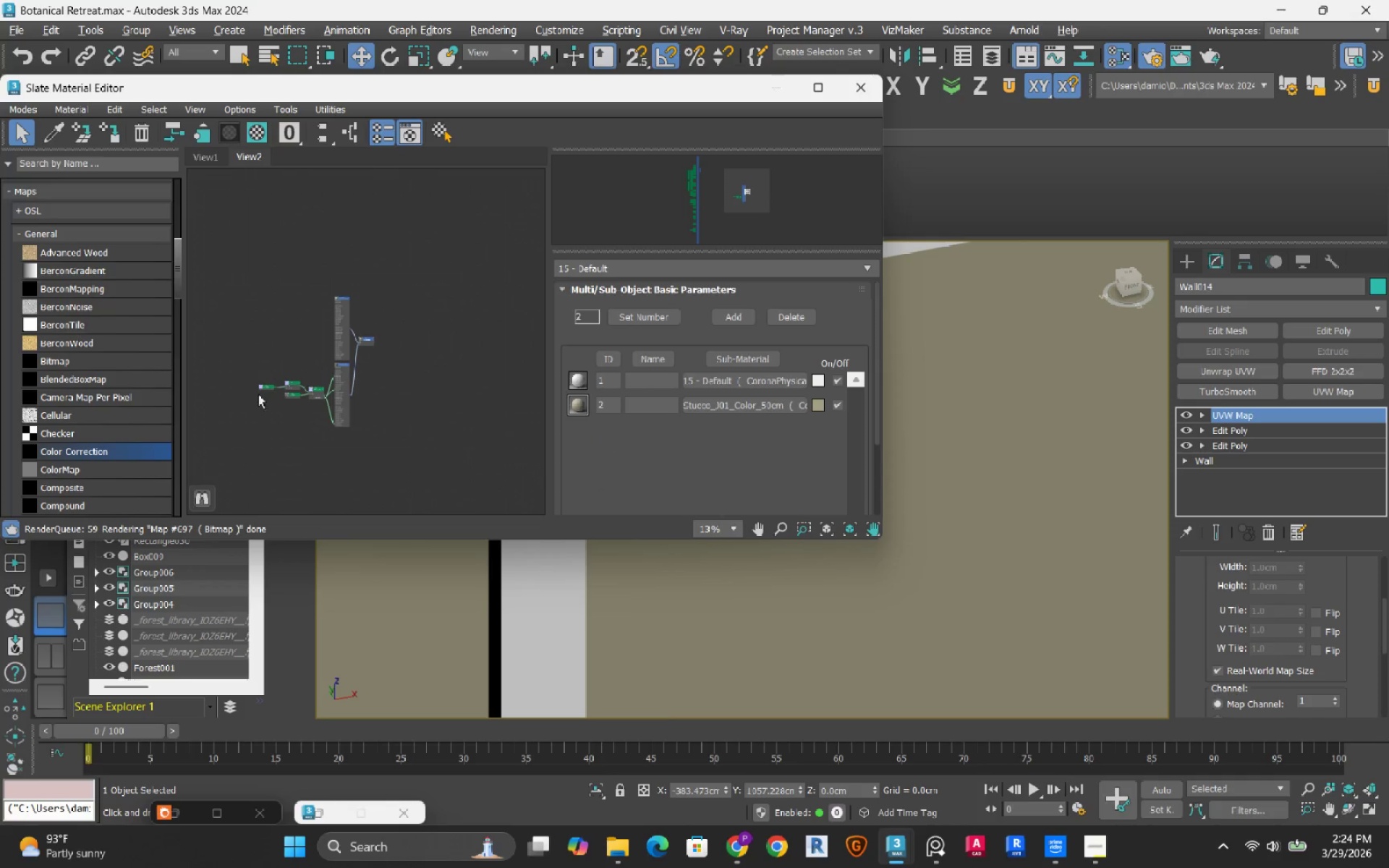 
left_click([362, 350])
 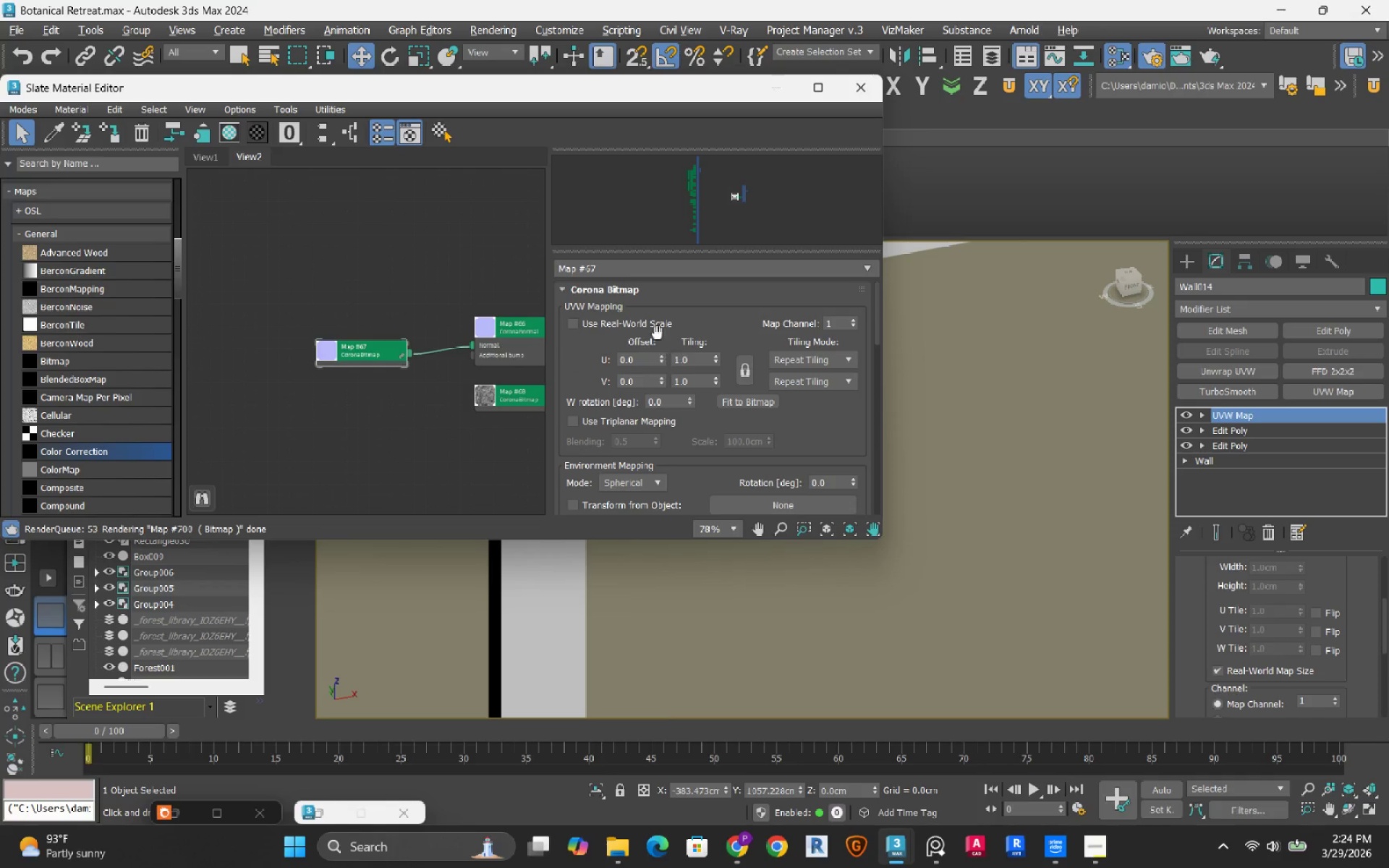 
scroll: coordinate [281, 370], scroll_direction: up, amount: 6.0
 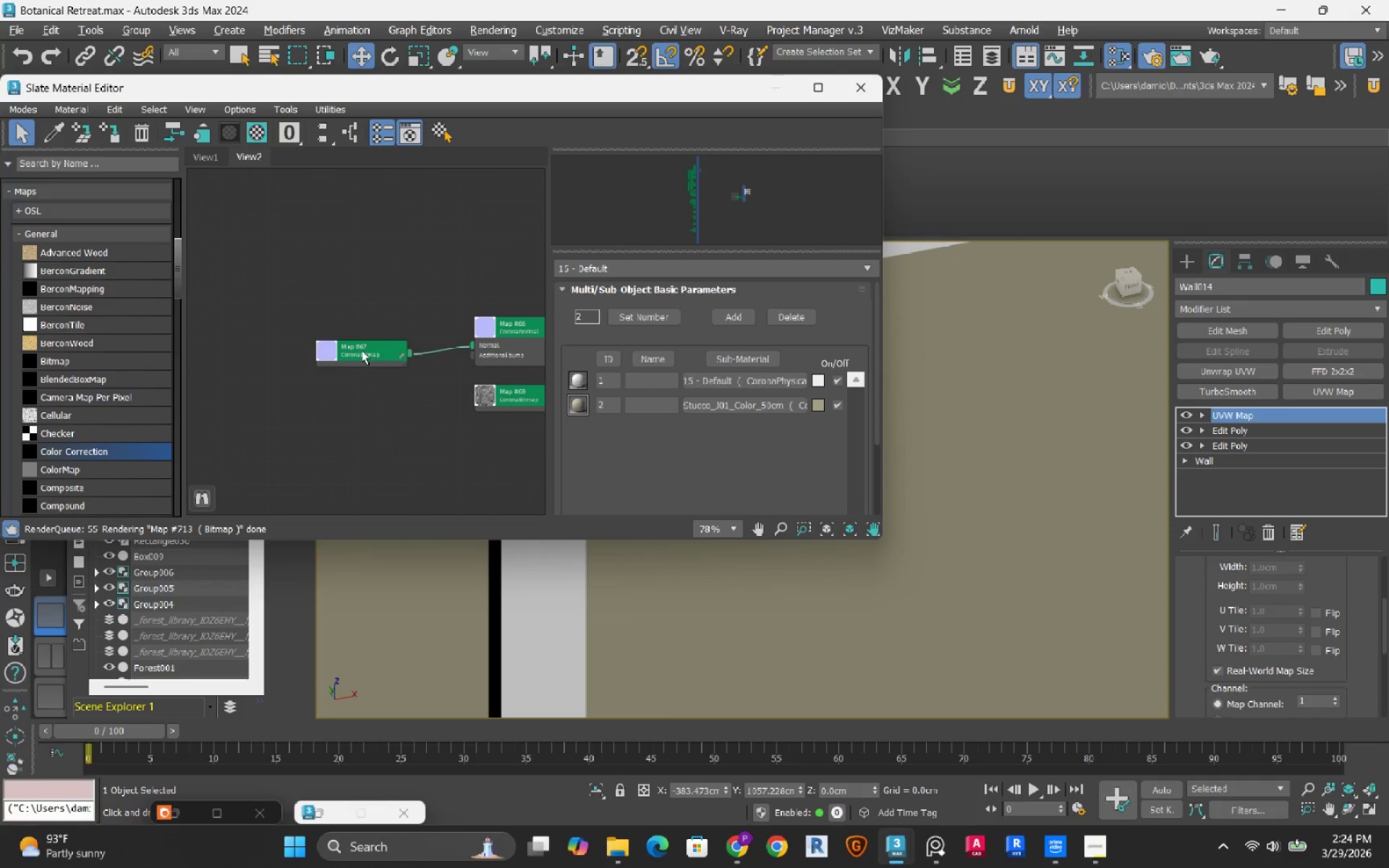 
left_click([656, 323])
 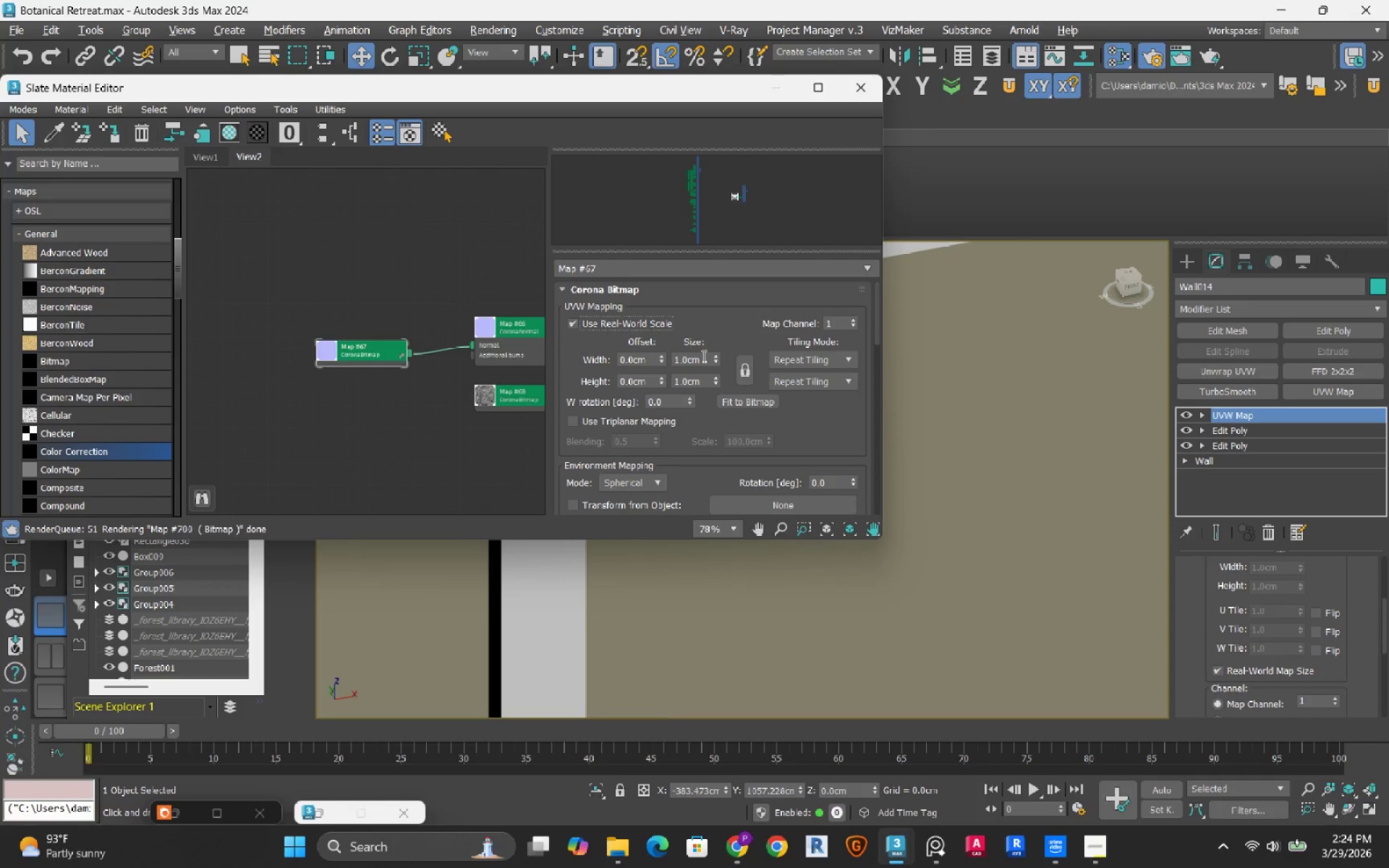 
double_click([702, 356])
 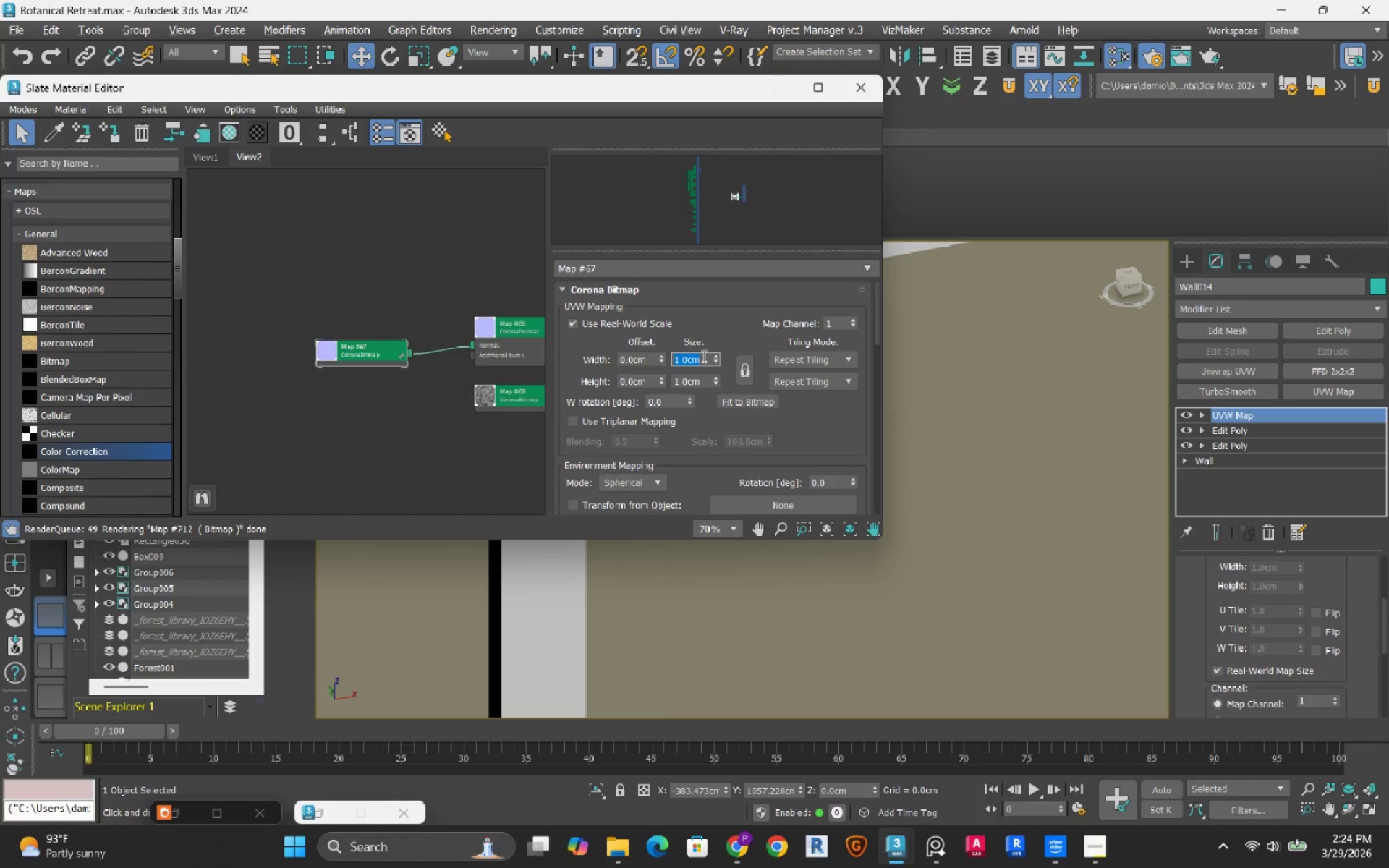 
key(Numpad1)
 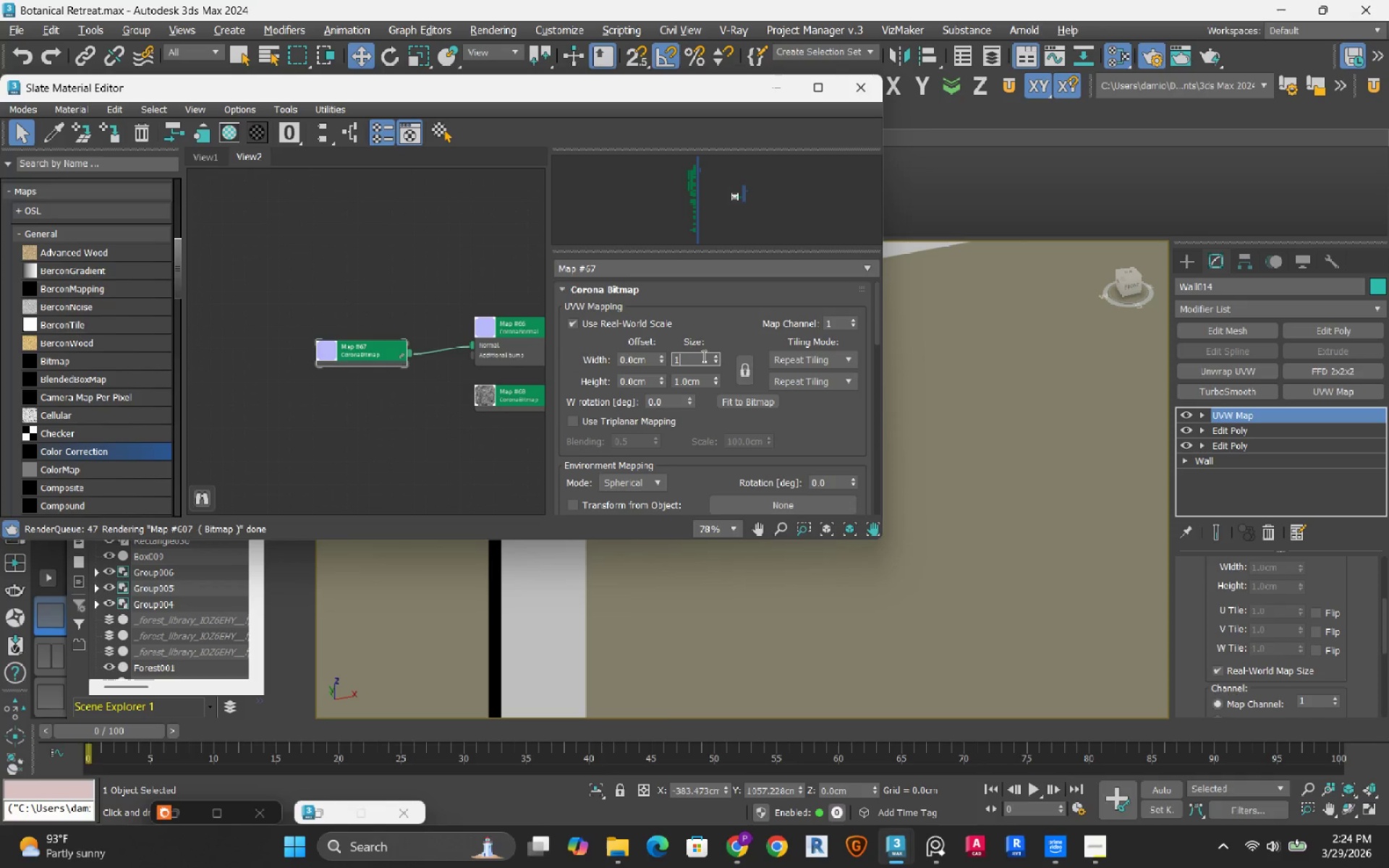 
key(Numpad0)
 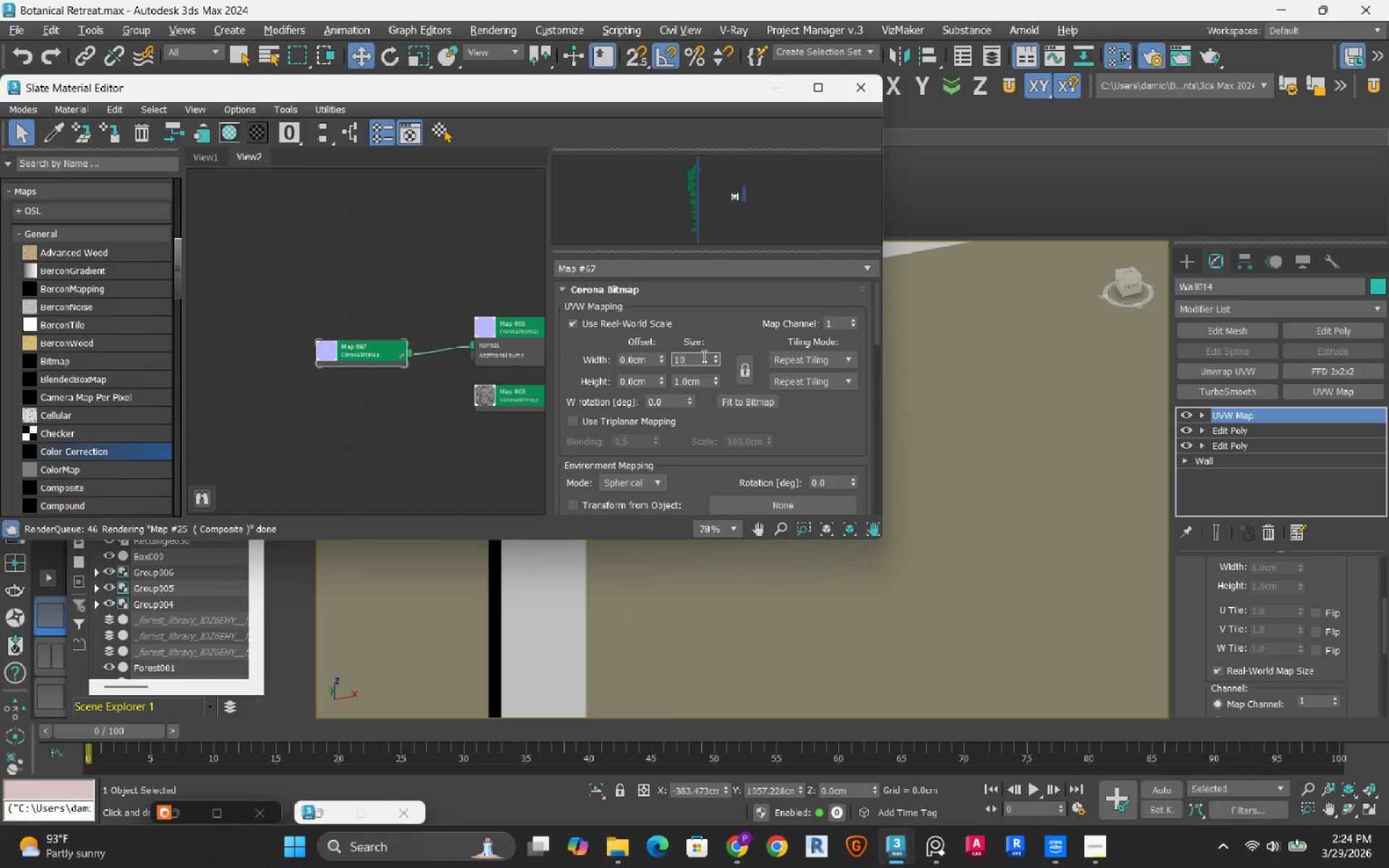 
key(Numpad0)
 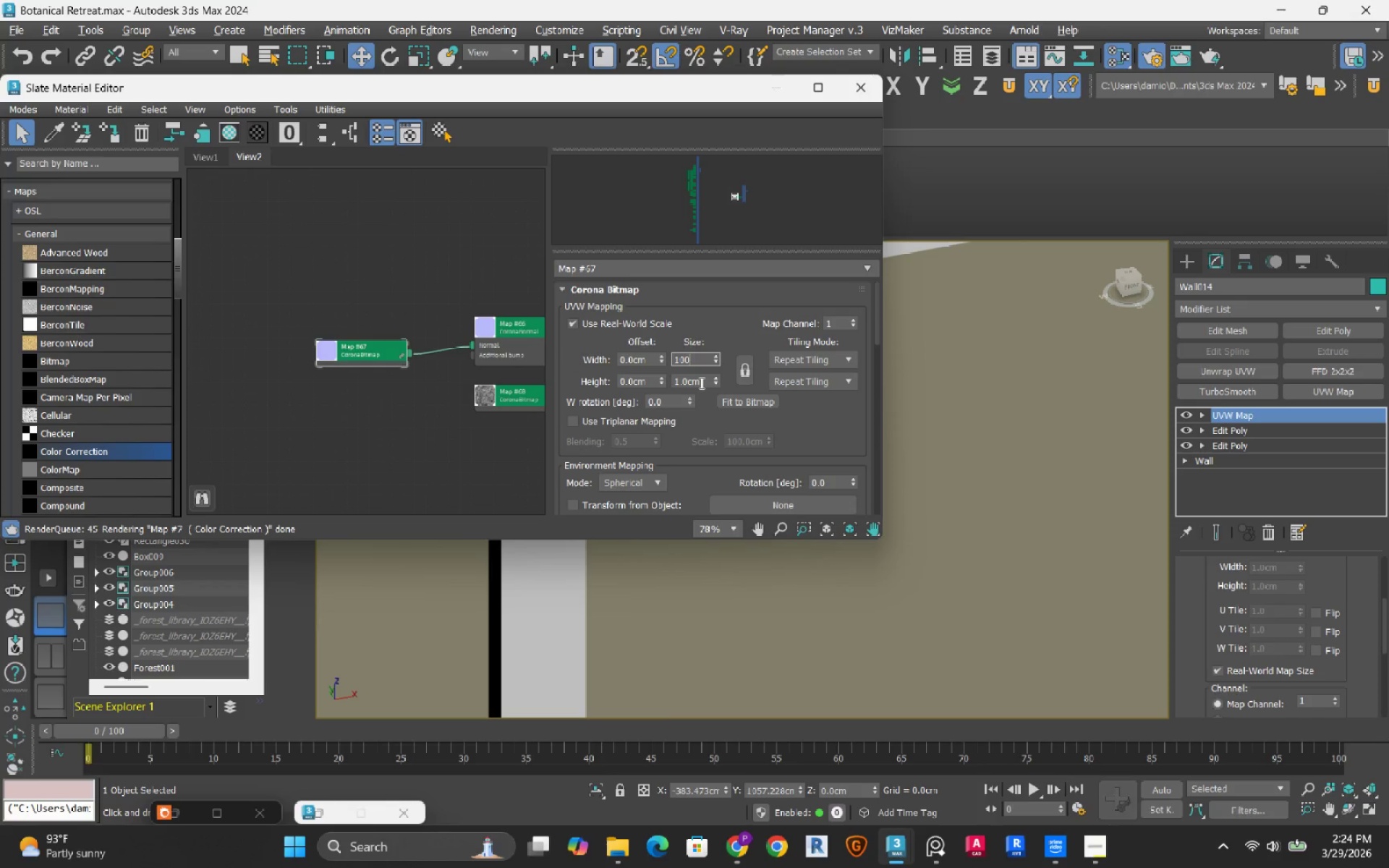 
double_click([700, 383])
 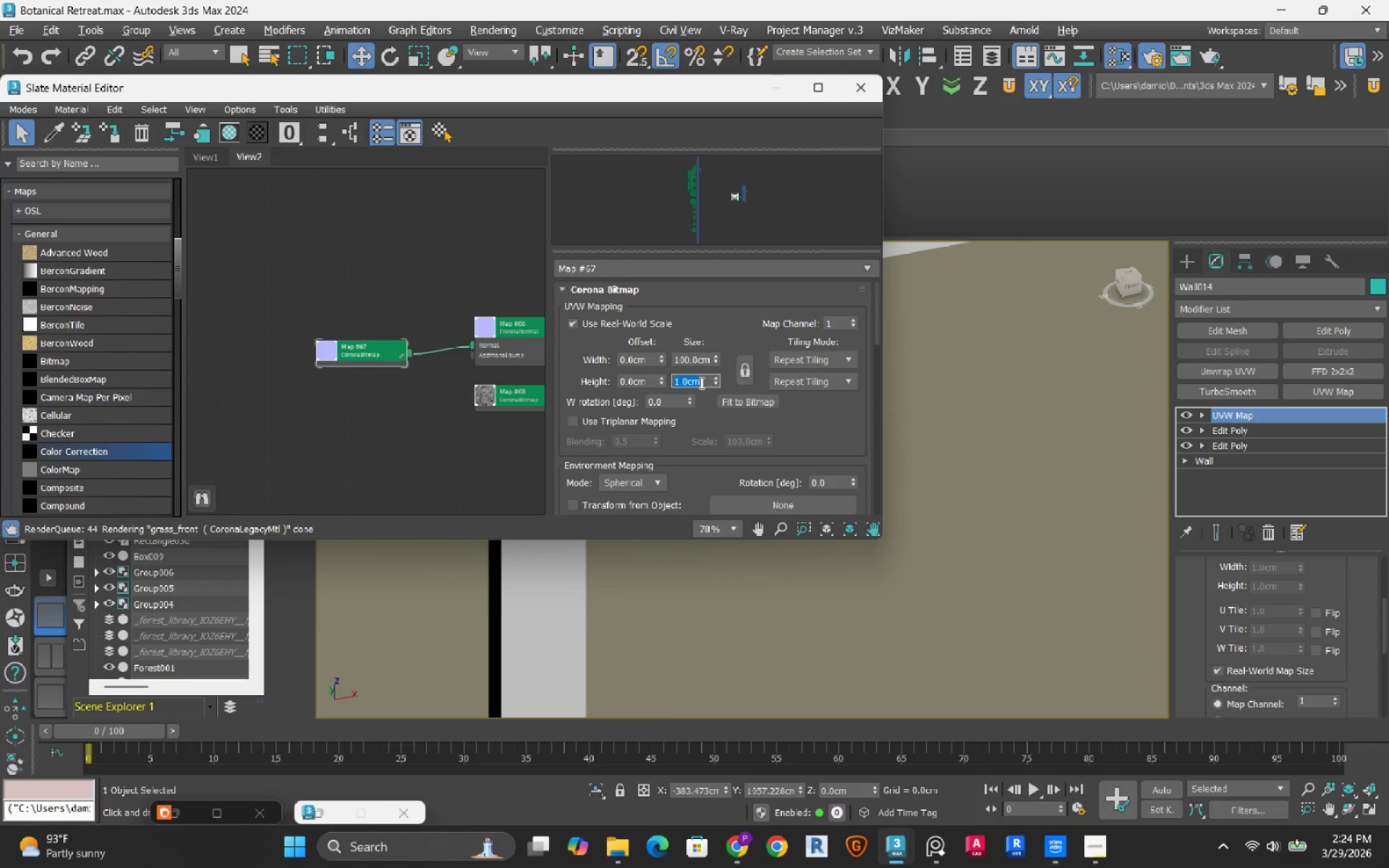 
key(Numpad1)
 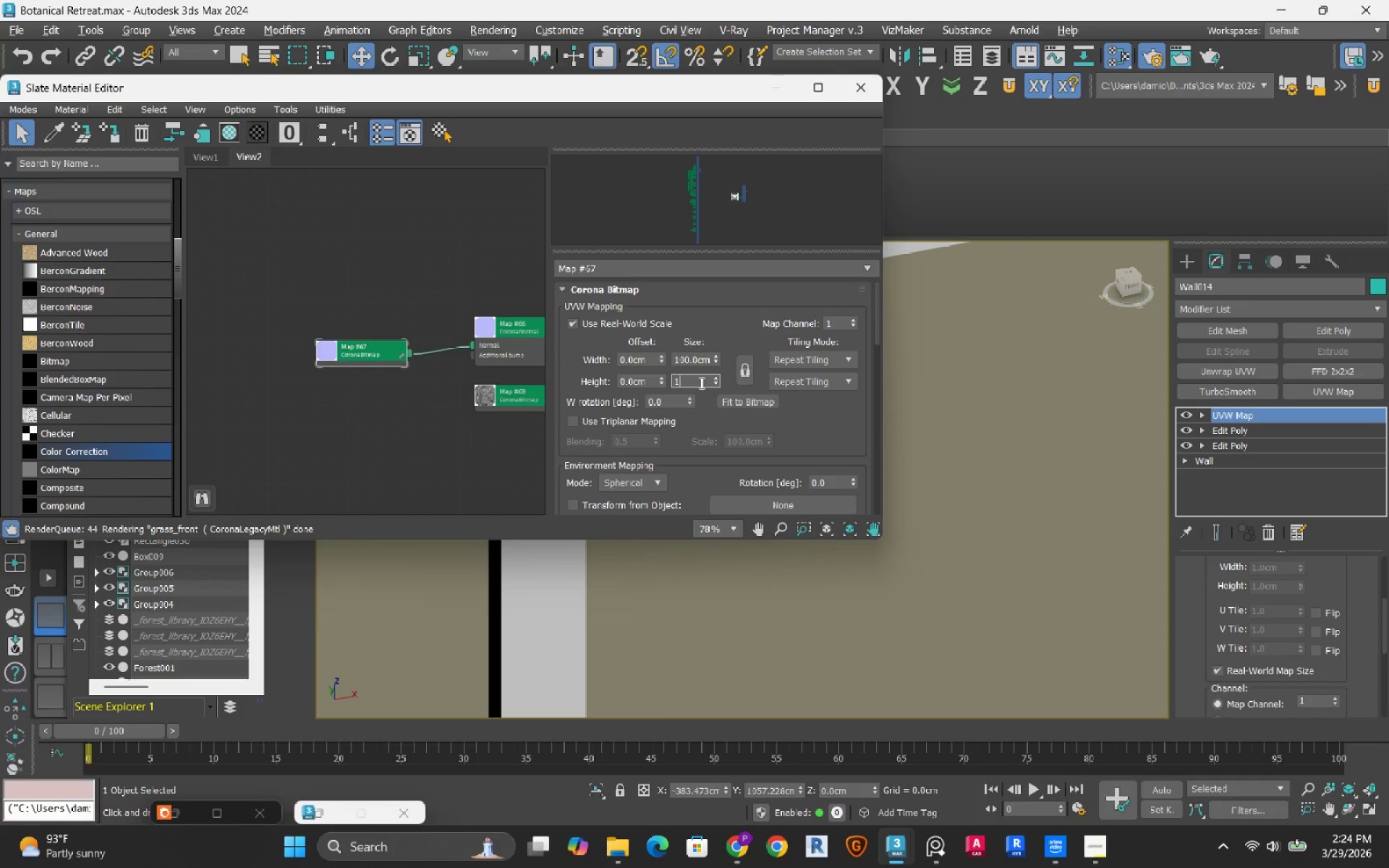 
key(Numpad0)
 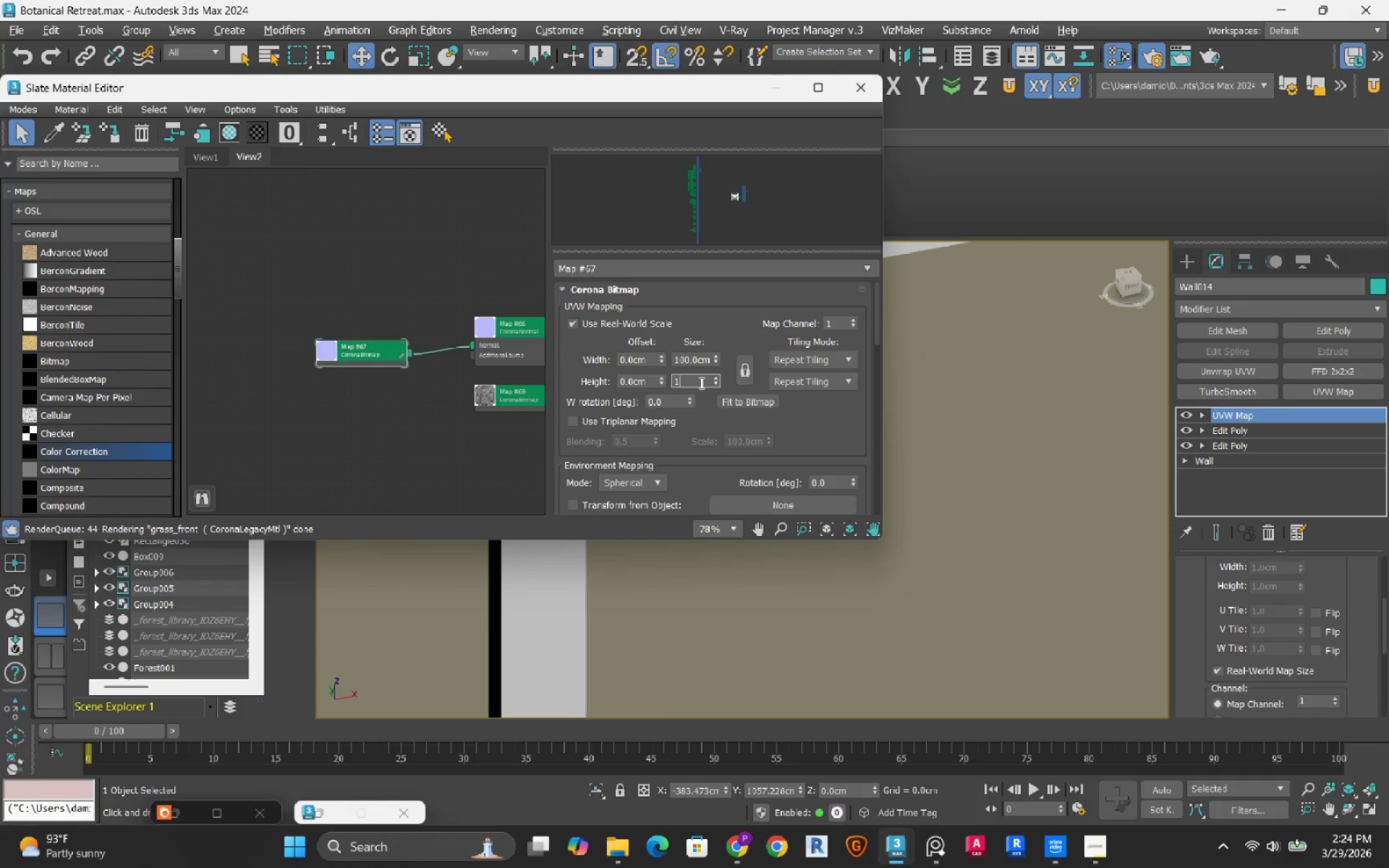 
key(Numpad0)
 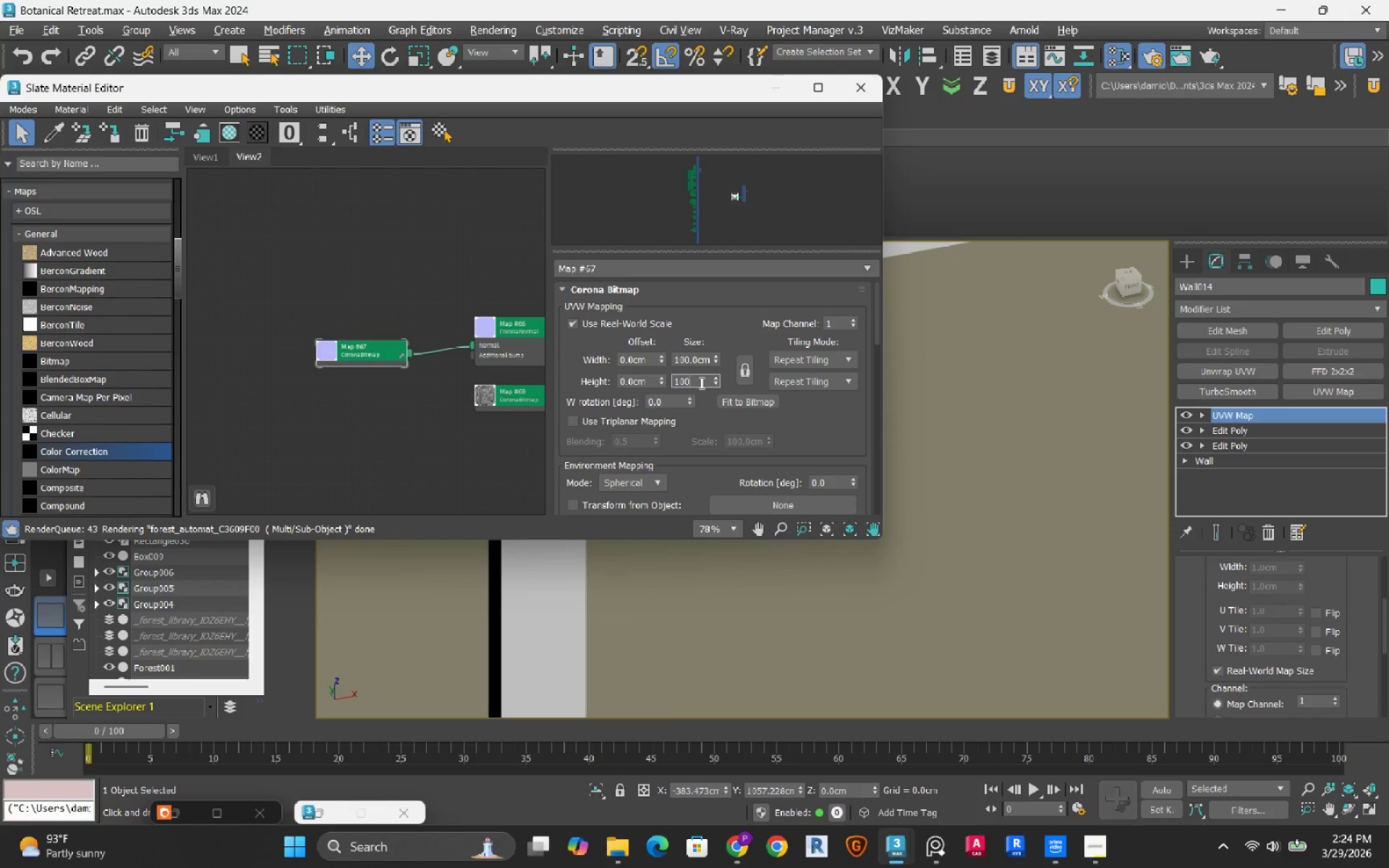 
key(NumpadEnter)
 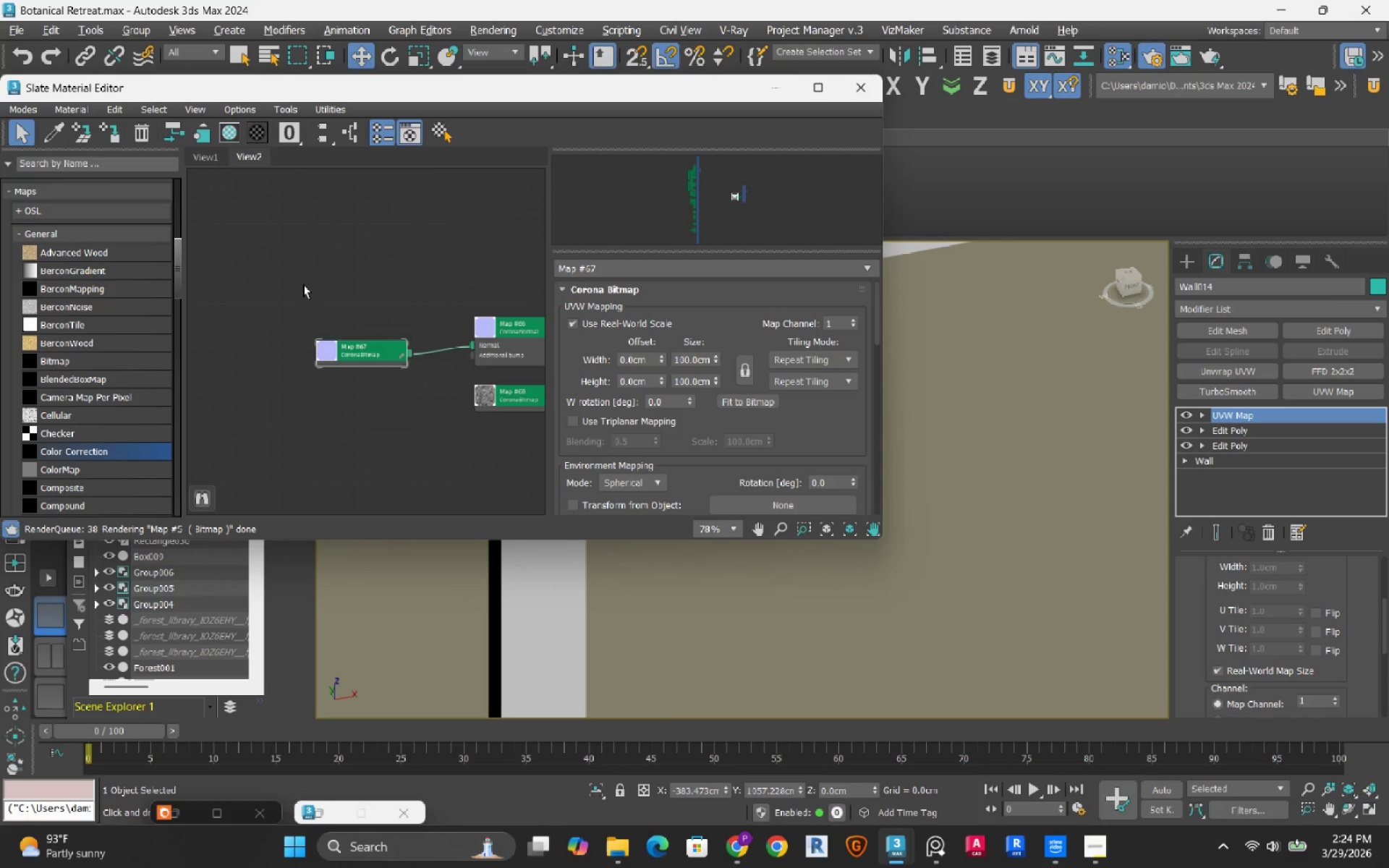 
left_click([227, 138])
 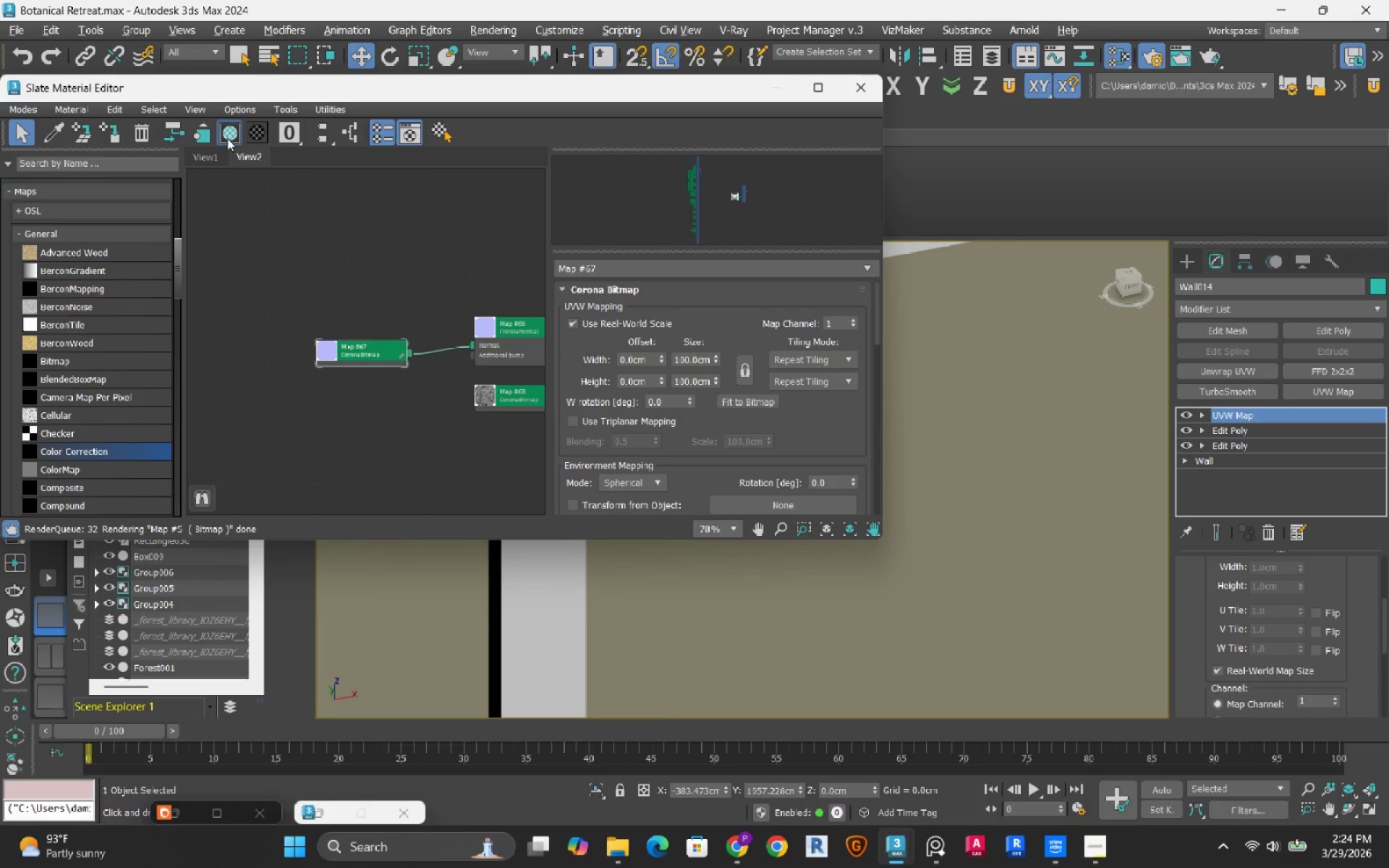 
scroll: coordinate [381, 337], scroll_direction: down, amount: 2.0
 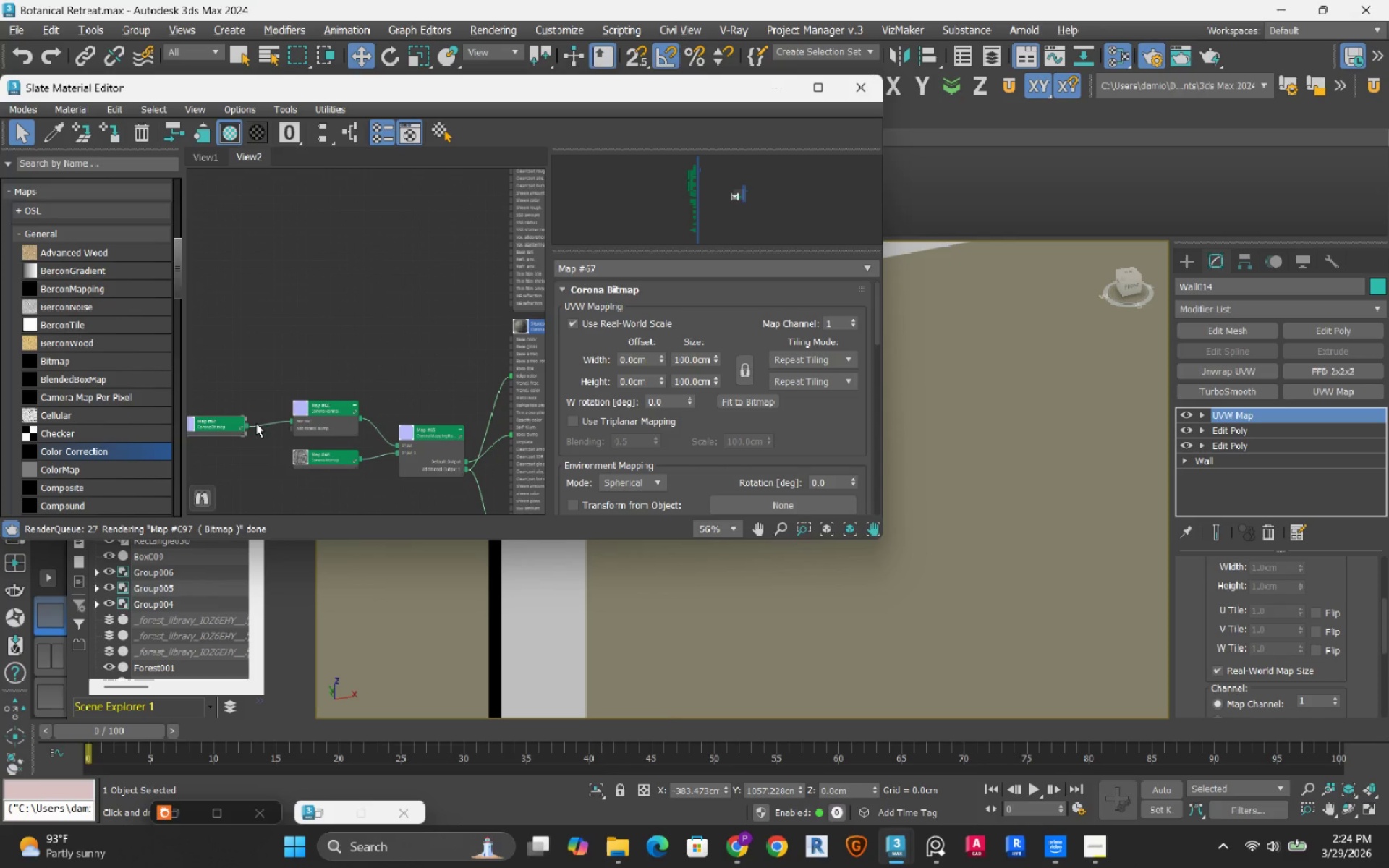 
left_click_drag(start_coordinate=[245, 425], to_coordinate=[521, 338])
 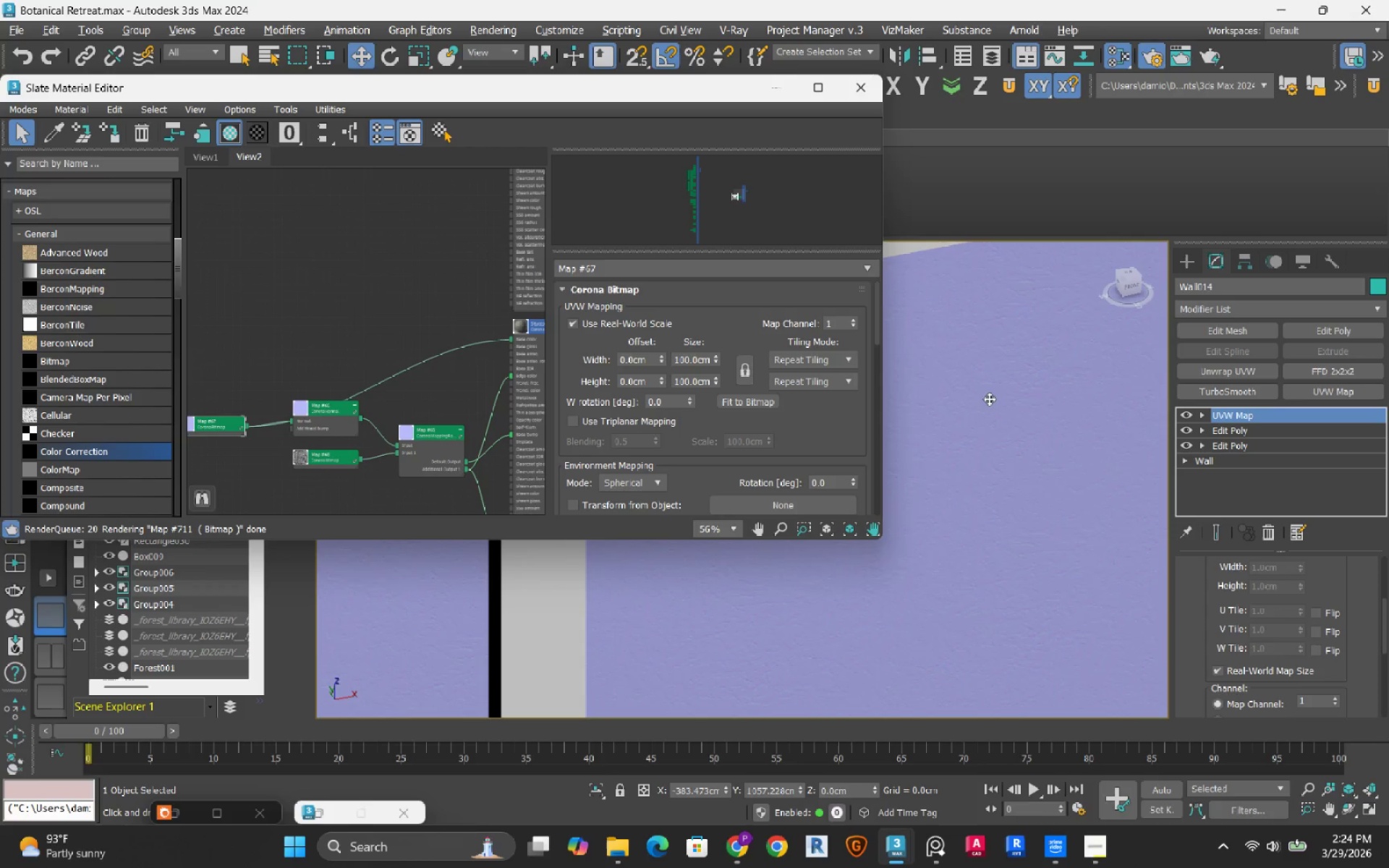 
scroll: coordinate [989, 399], scroll_direction: down, amount: 1.0
 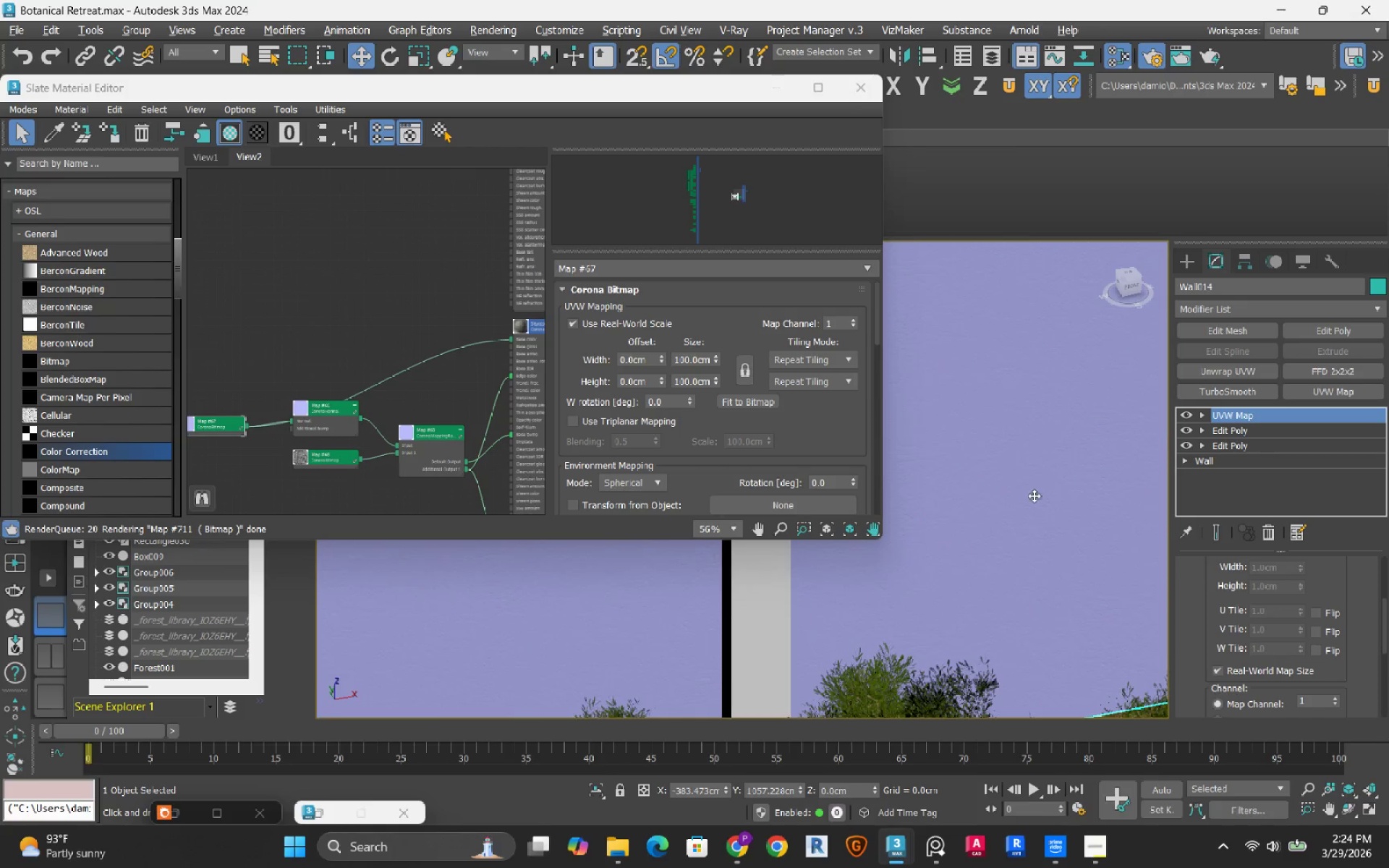 
scroll: coordinate [1027, 515], scroll_direction: up, amount: 2.0
 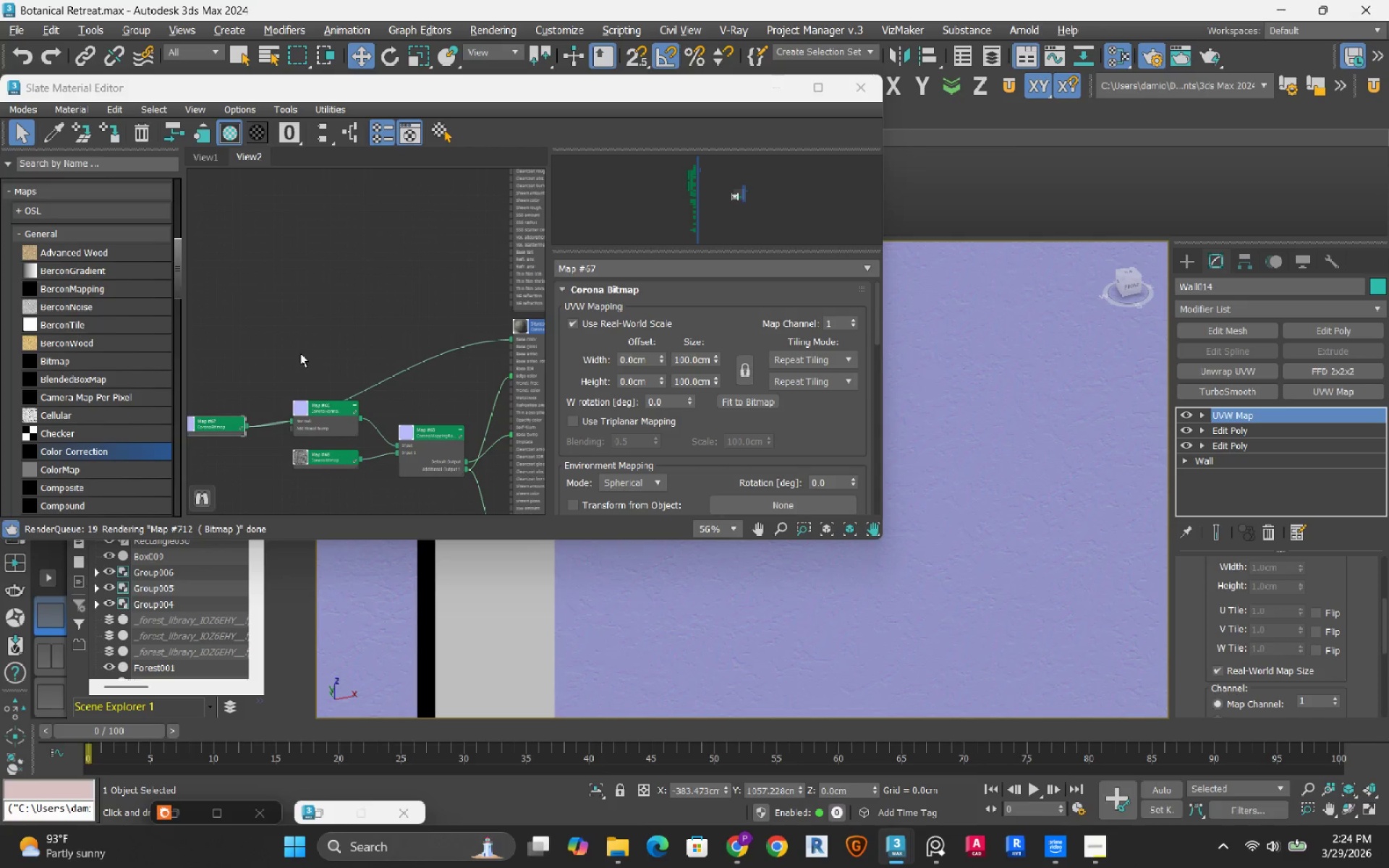 
scroll: coordinate [300, 353], scroll_direction: down, amount: 2.0
 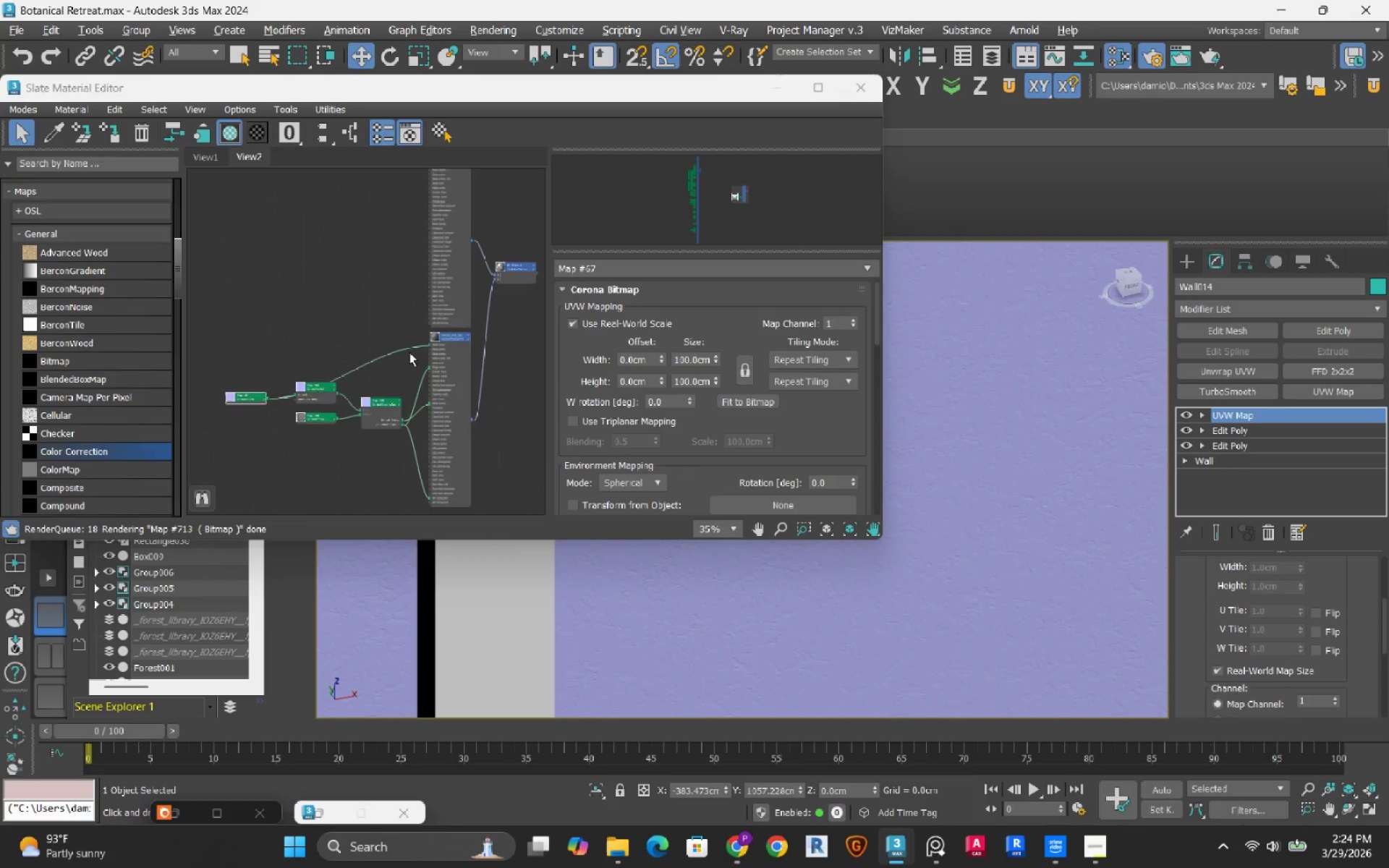 
scroll: coordinate [412, 351], scroll_direction: up, amount: 3.0
 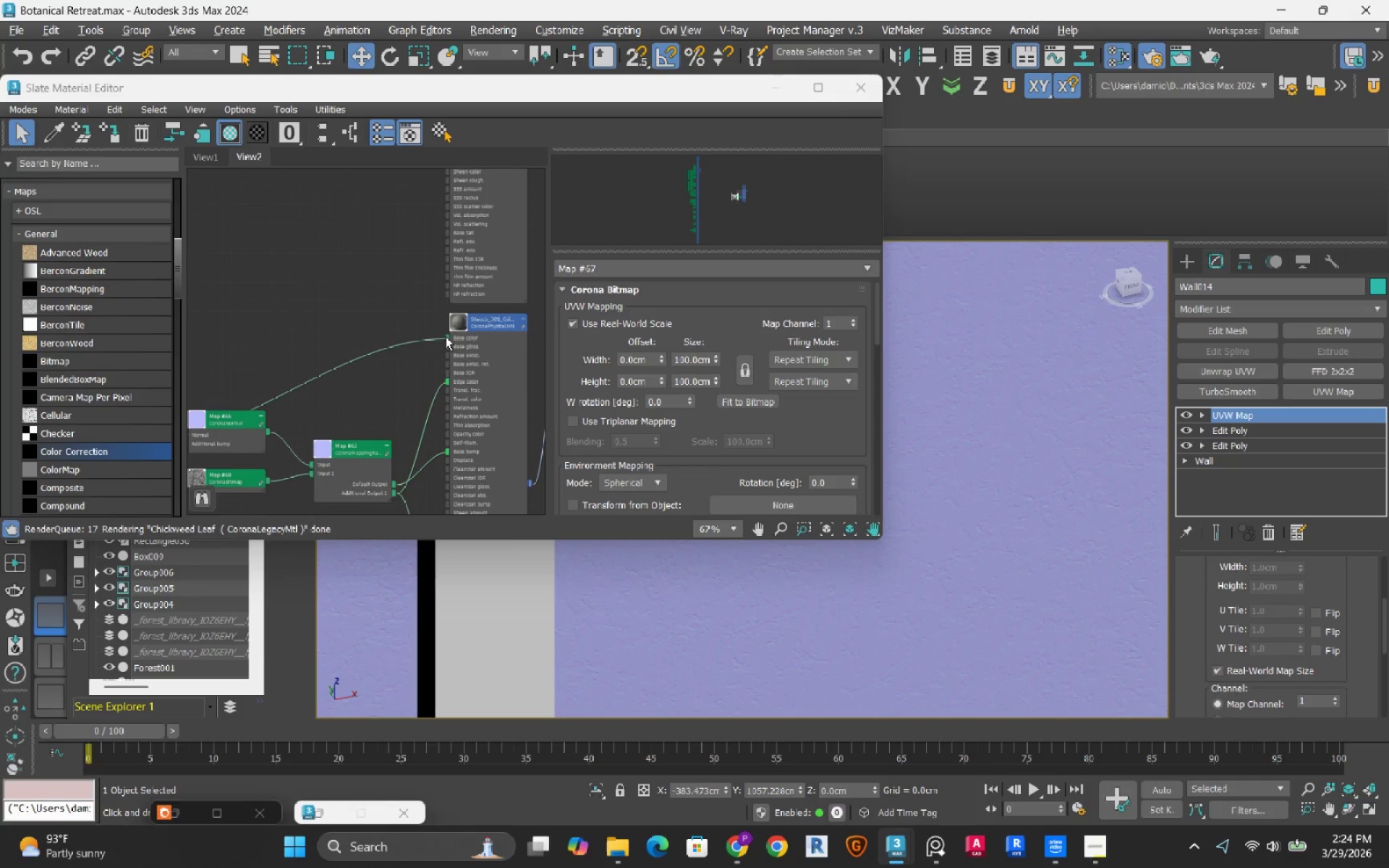 
left_click_drag(start_coordinate=[449, 336], to_coordinate=[417, 348])
 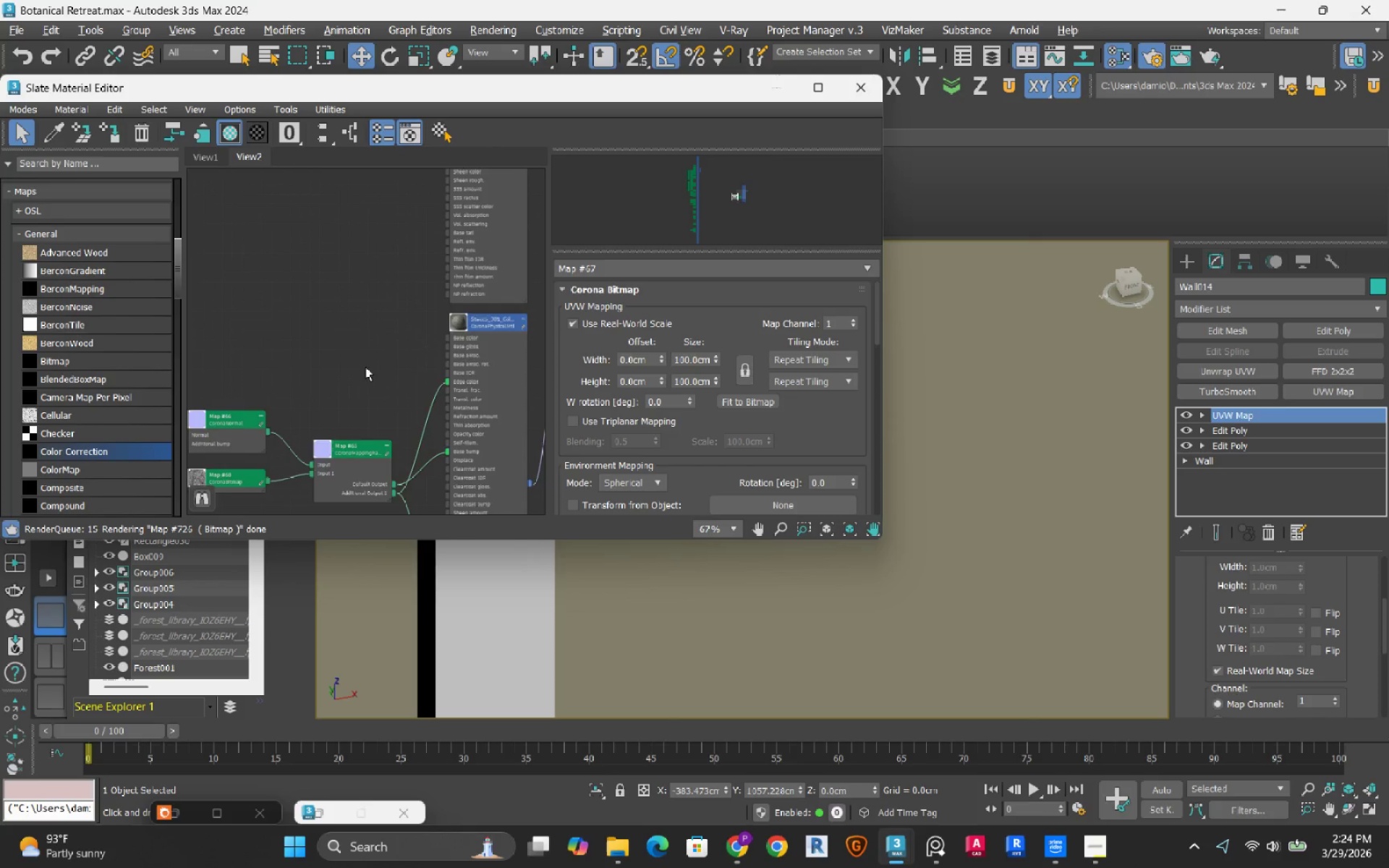 
scroll: coordinate [362, 368], scroll_direction: down, amount: 2.0
 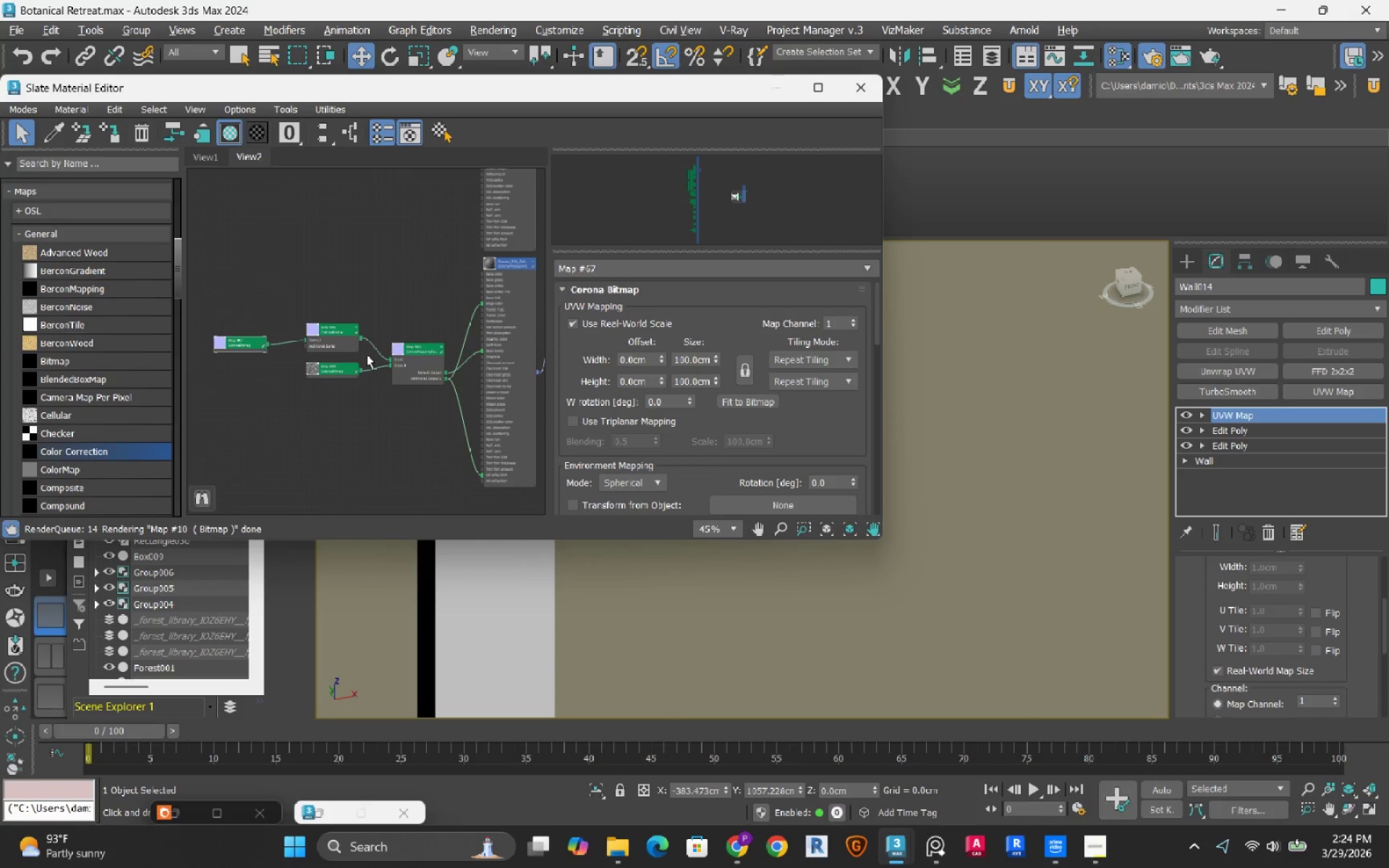 
left_click([319, 375])
 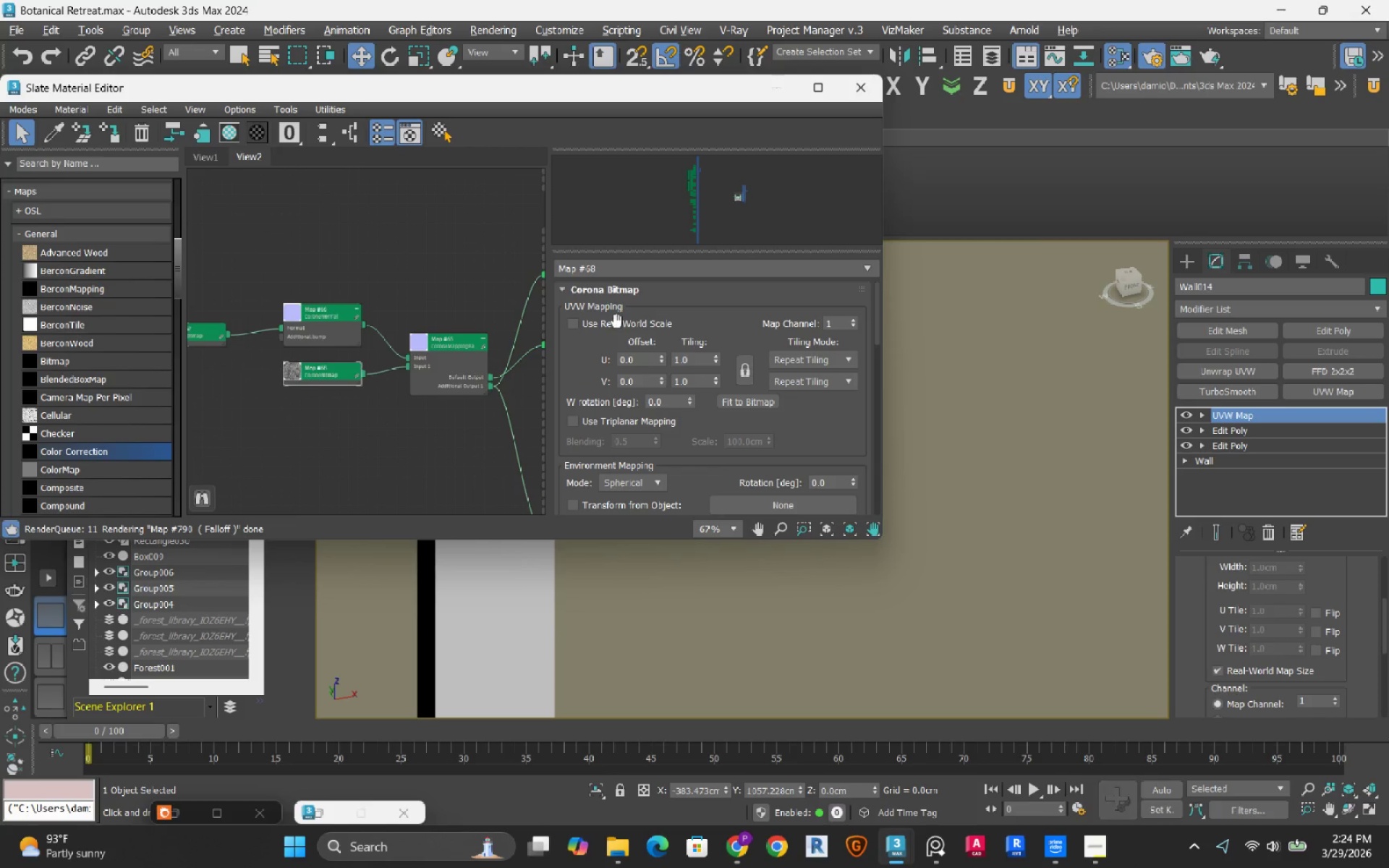 
scroll: coordinate [350, 365], scroll_direction: up, amount: 2.0
 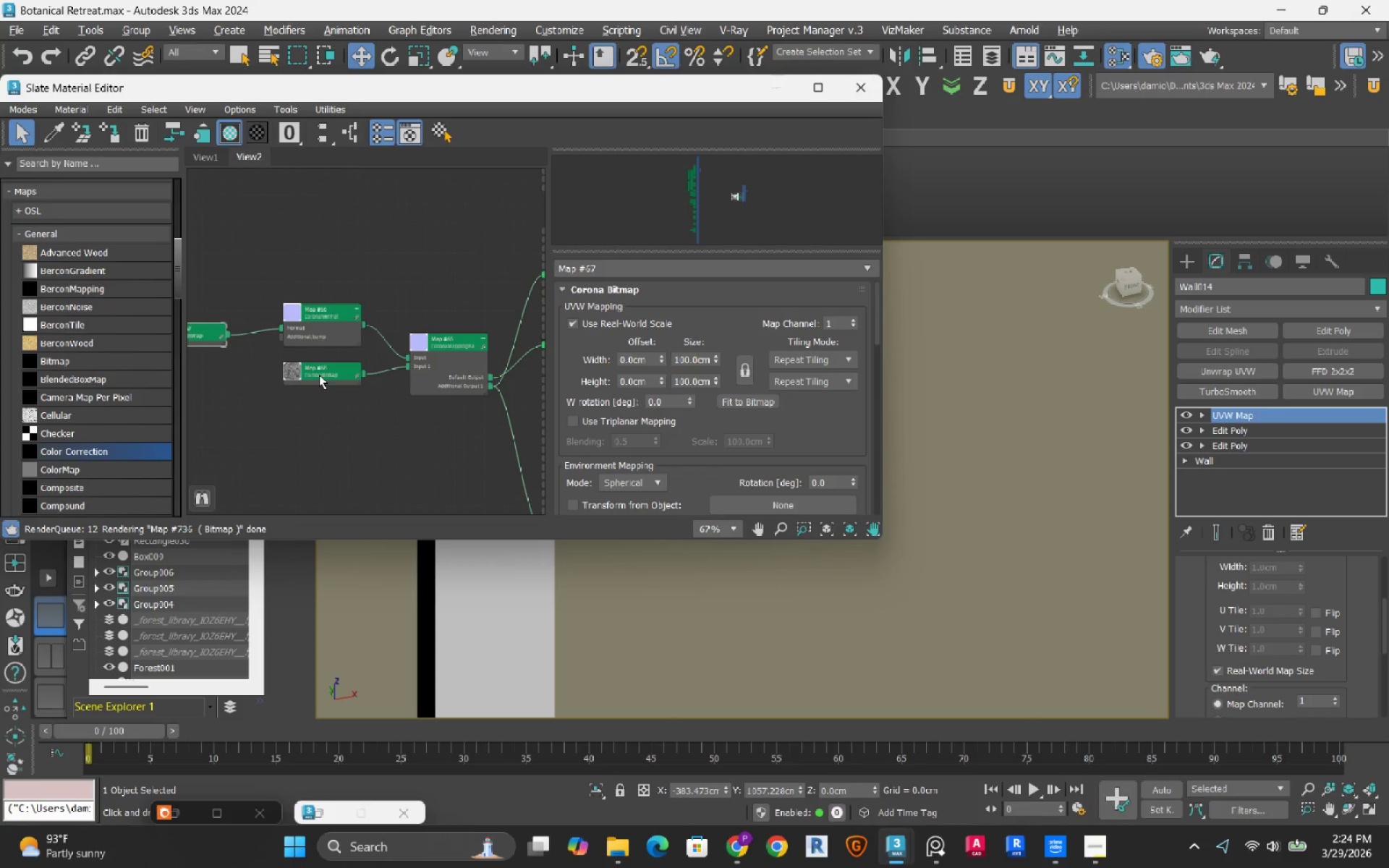 
left_click([616, 323])
 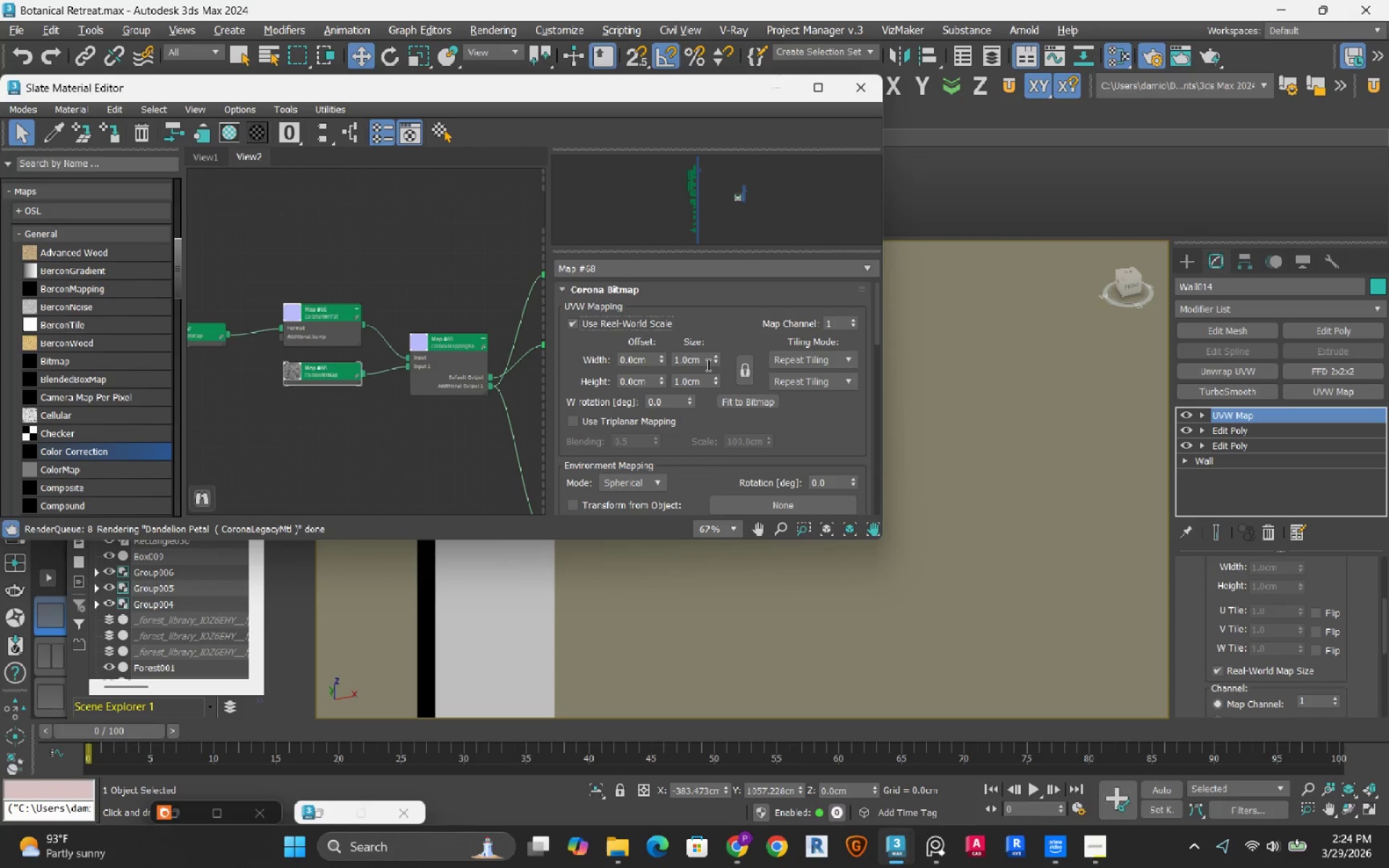 
double_click([707, 365])
 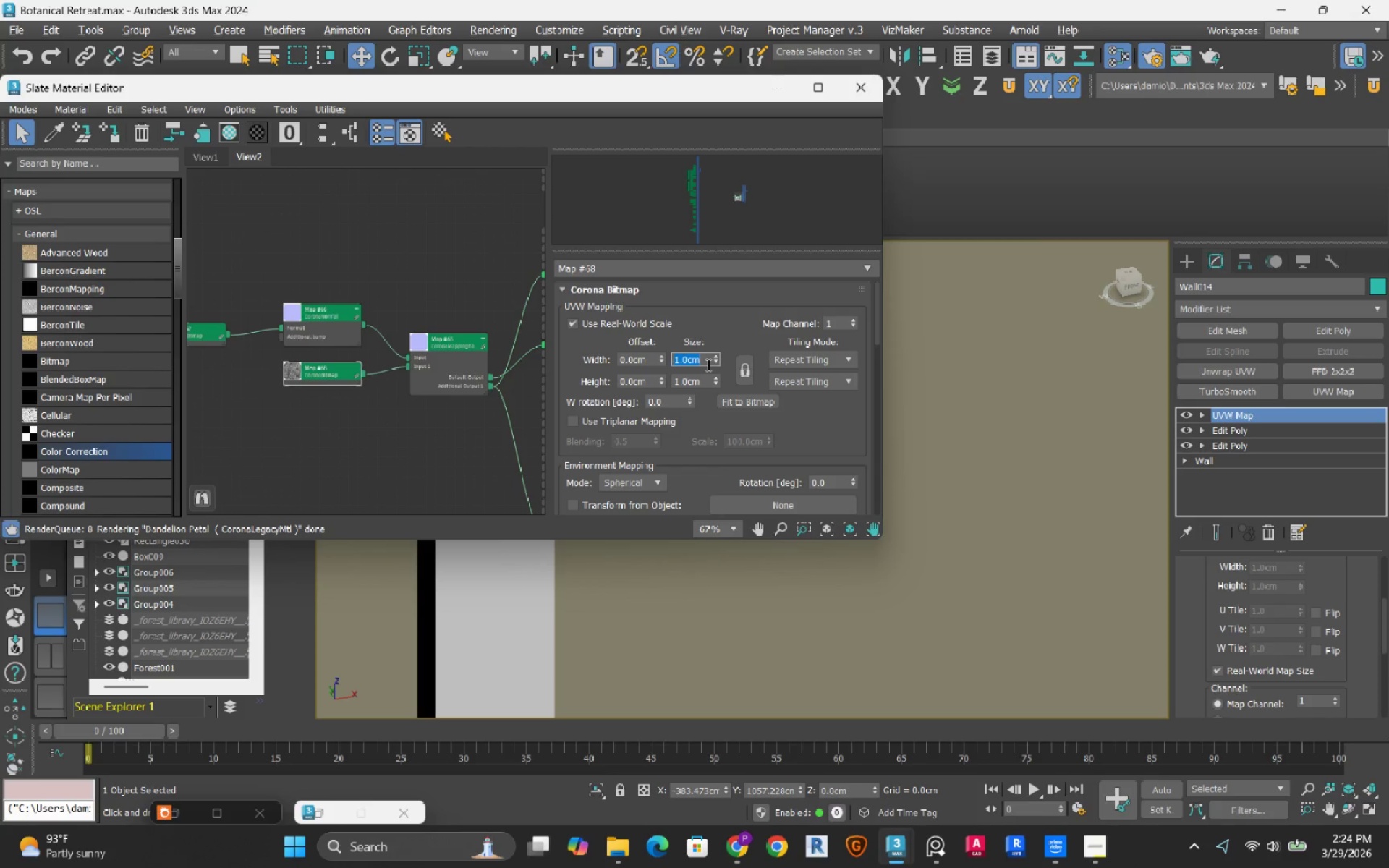 
key(Numpad1)
 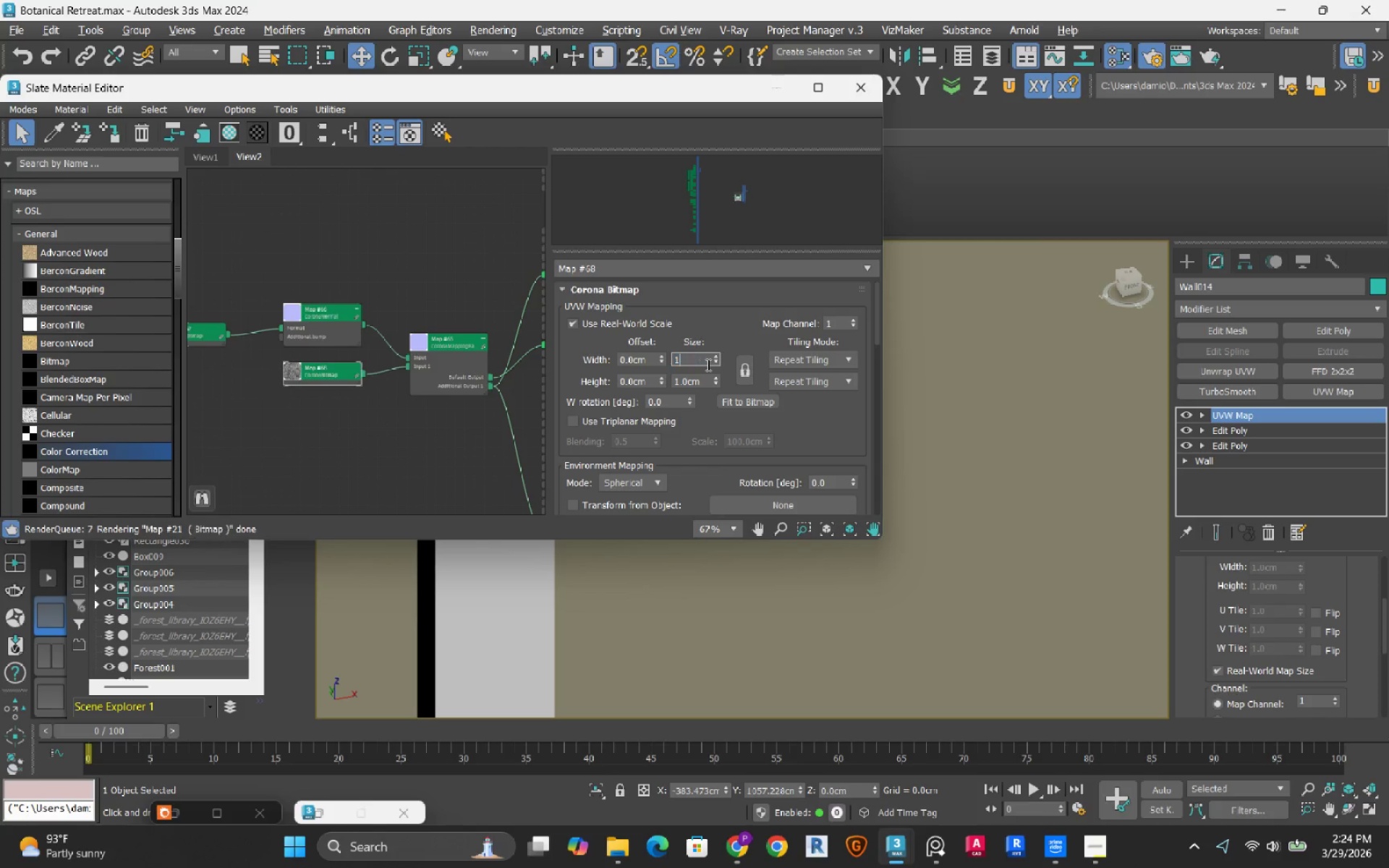 
key(Numpad0)
 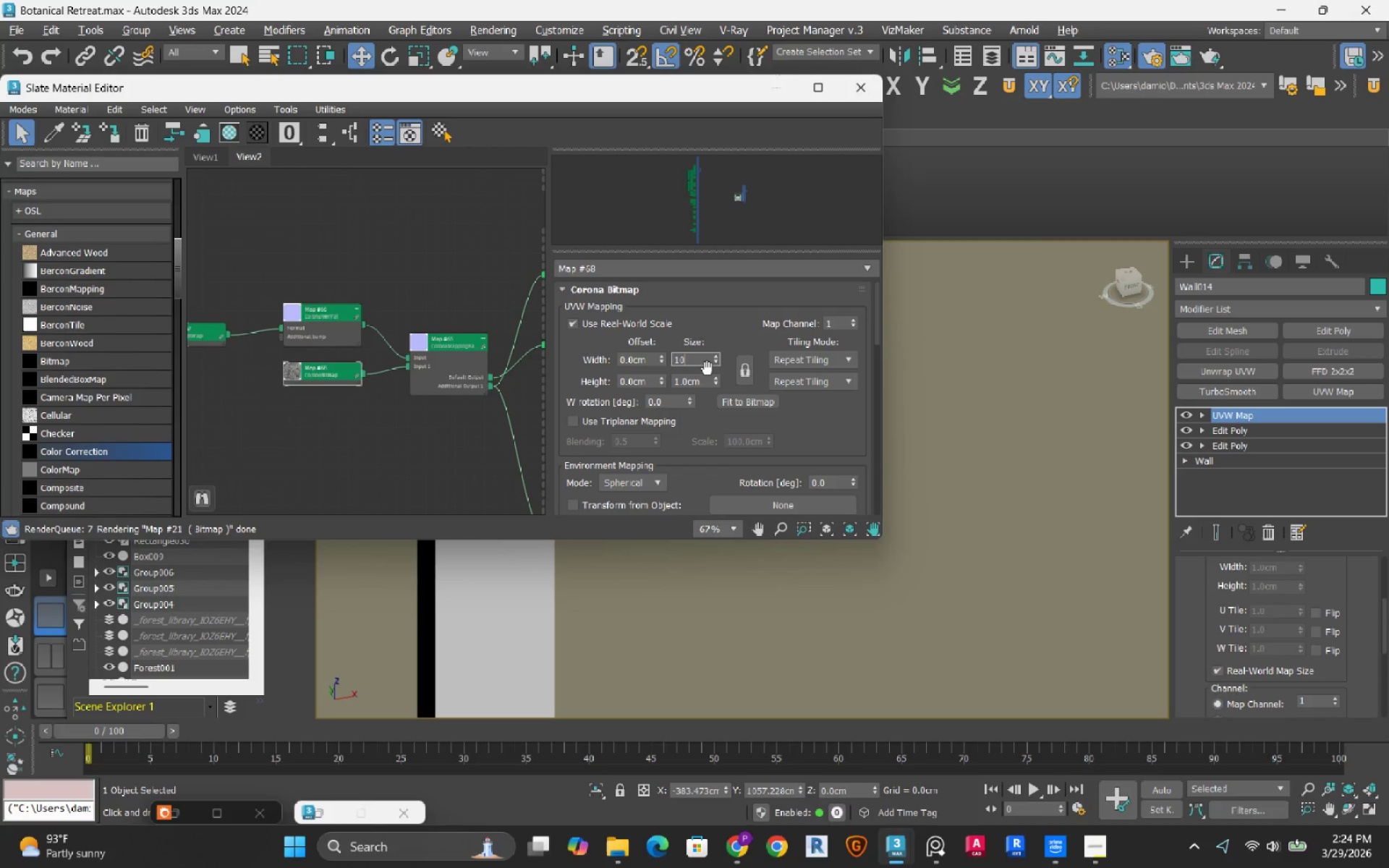 
key(Numpad0)
 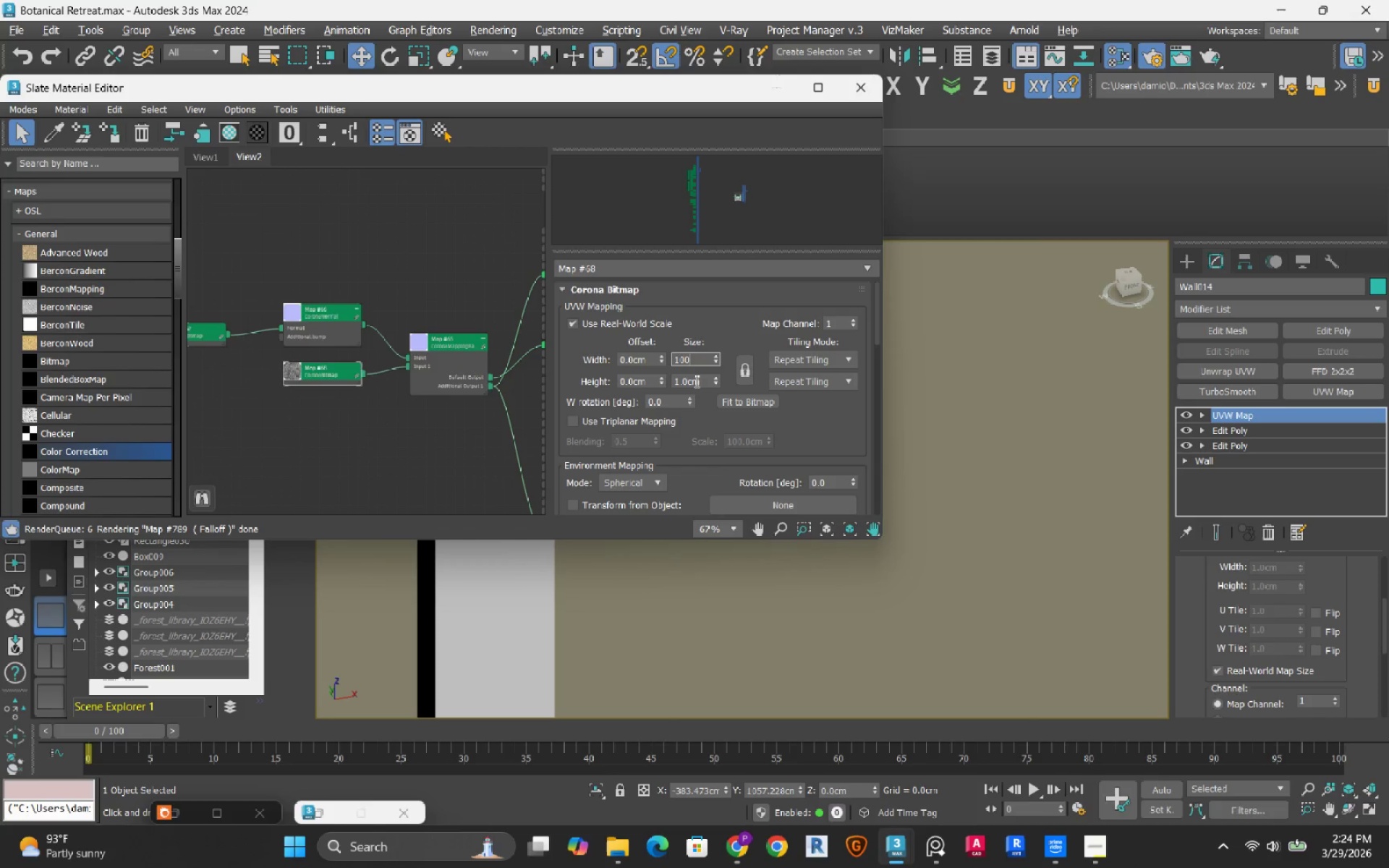 
double_click([695, 381])
 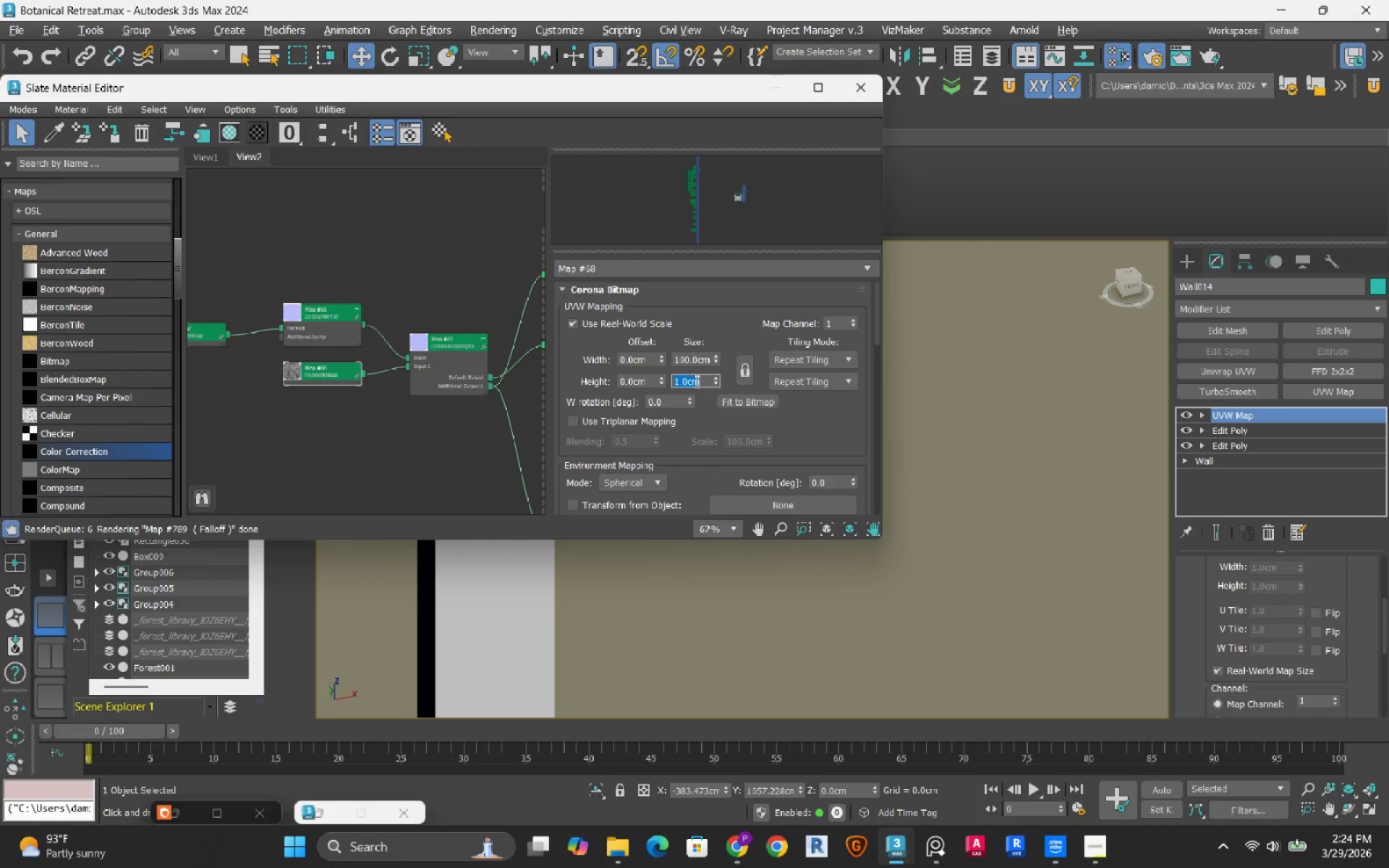 
key(Numpad1)
 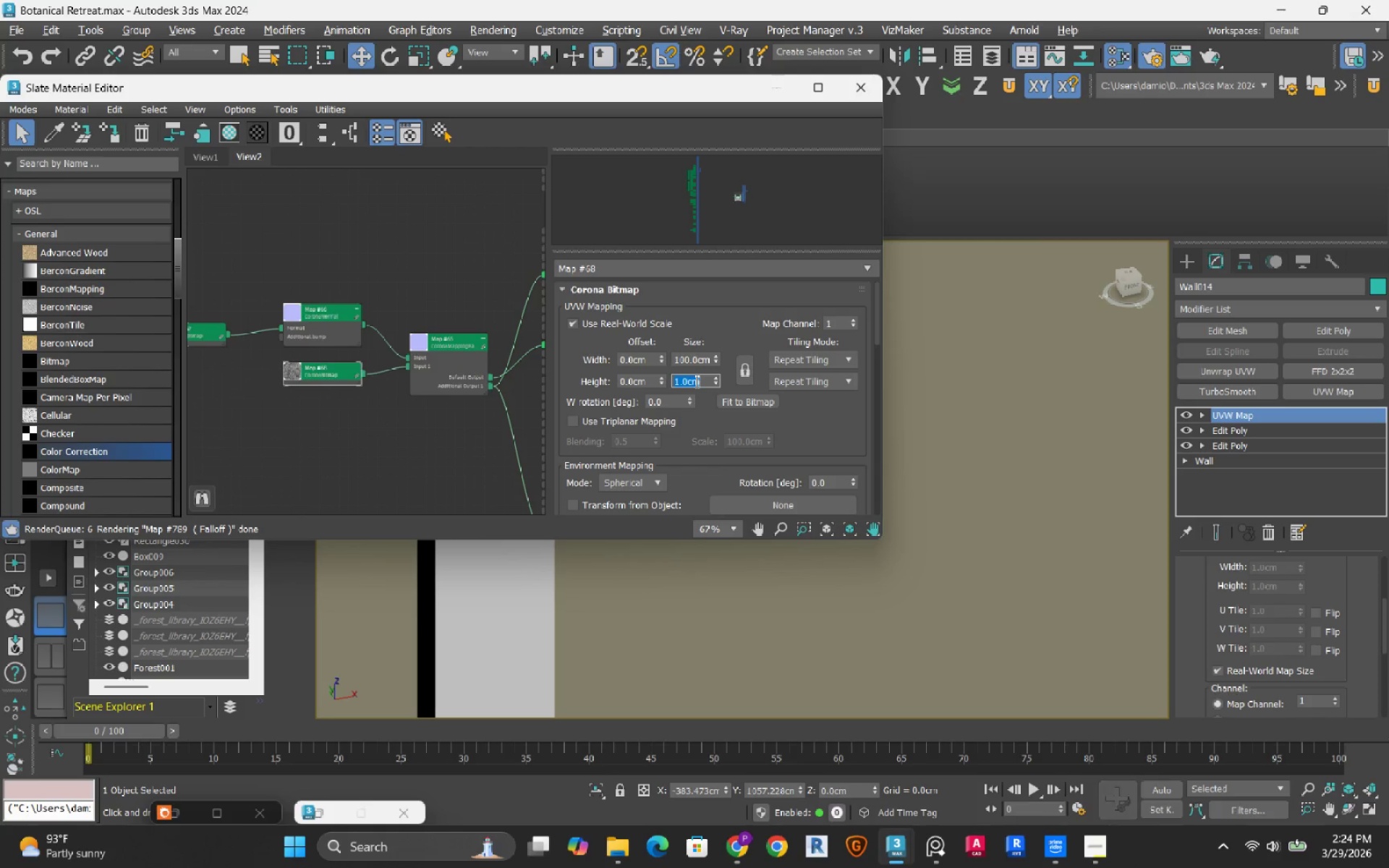 
key(Numpad0)
 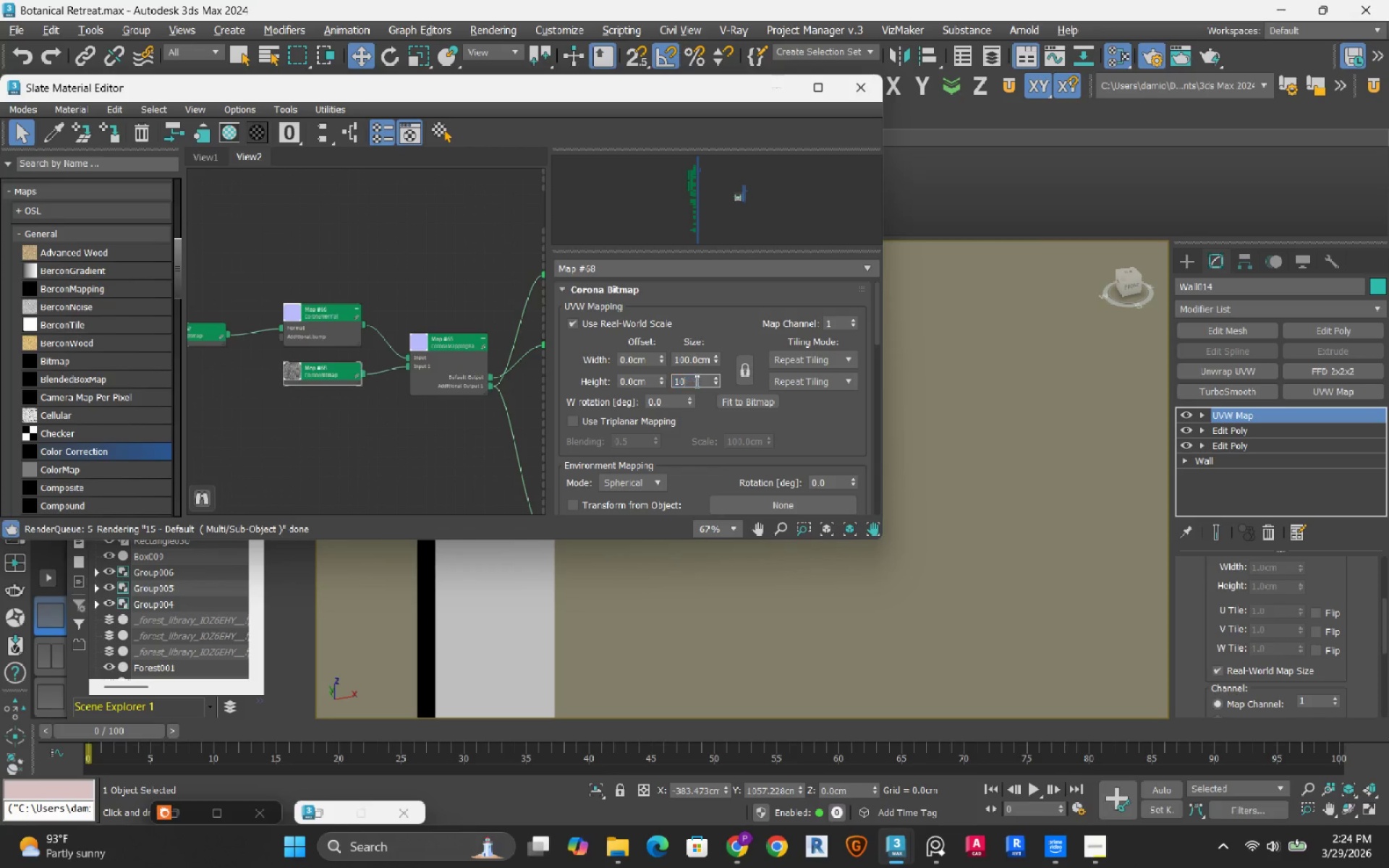 
key(Numpad0)
 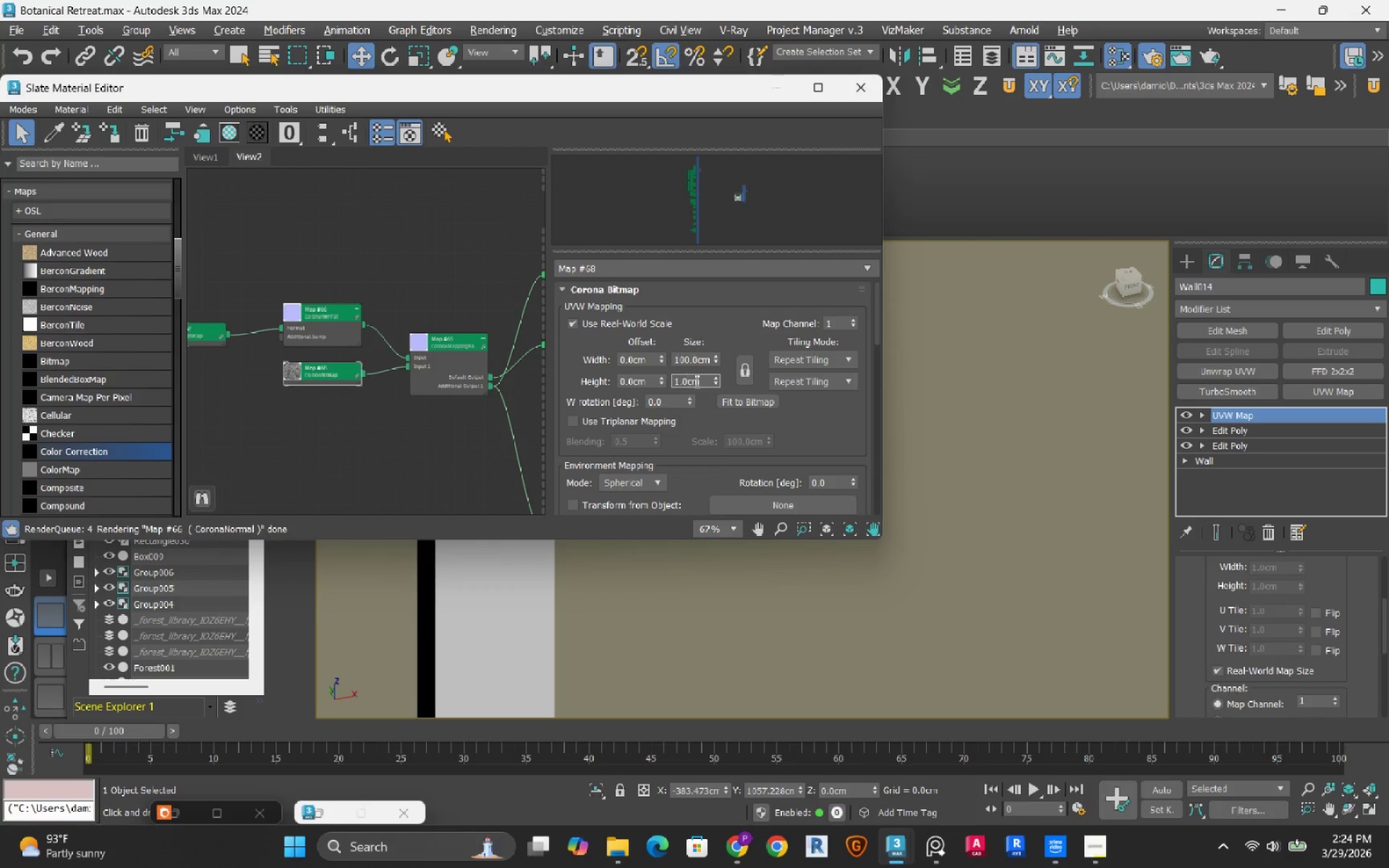 
key(NumpadEnter)
 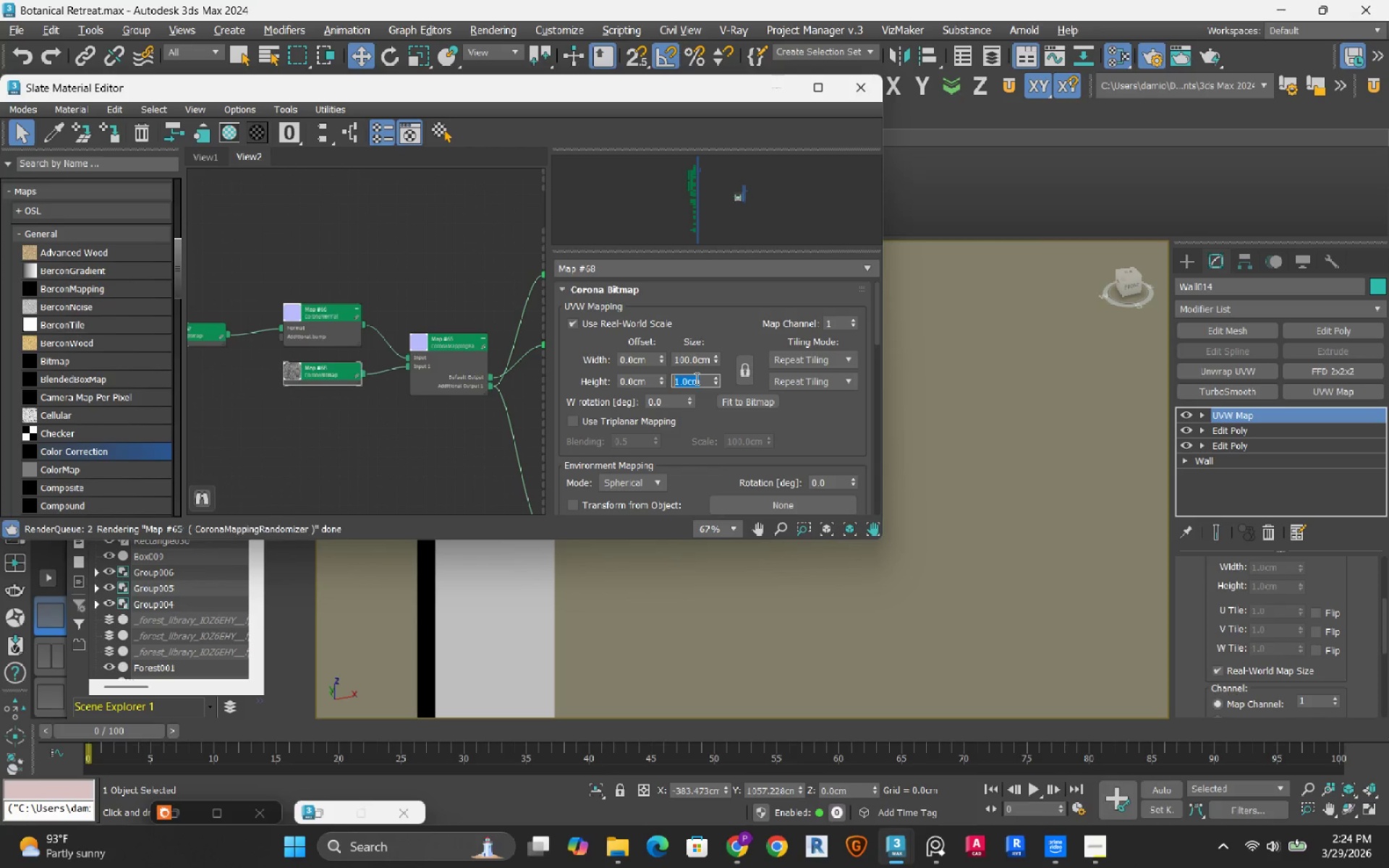 
key(Numpad1)
 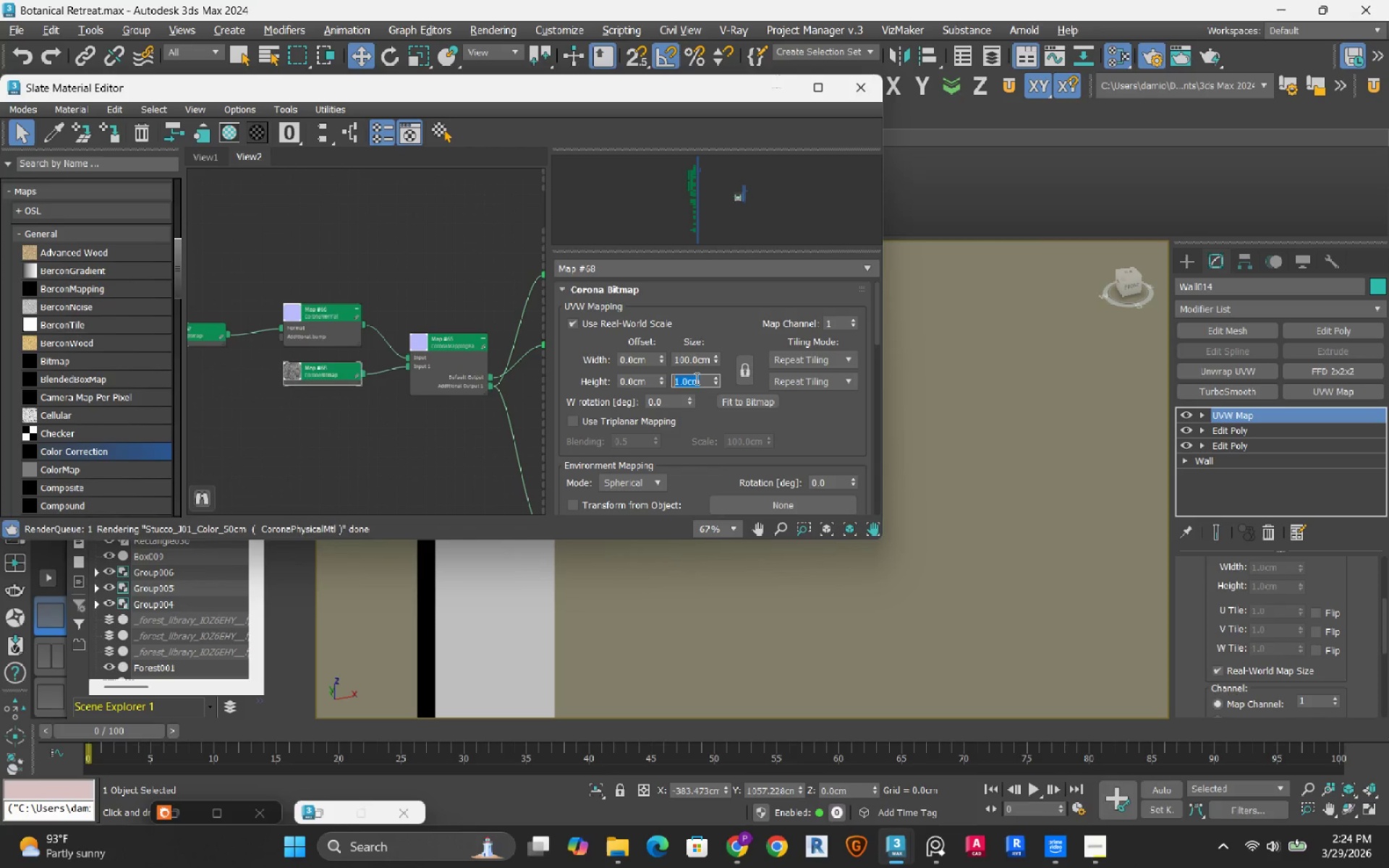 
key(Numpad0)
 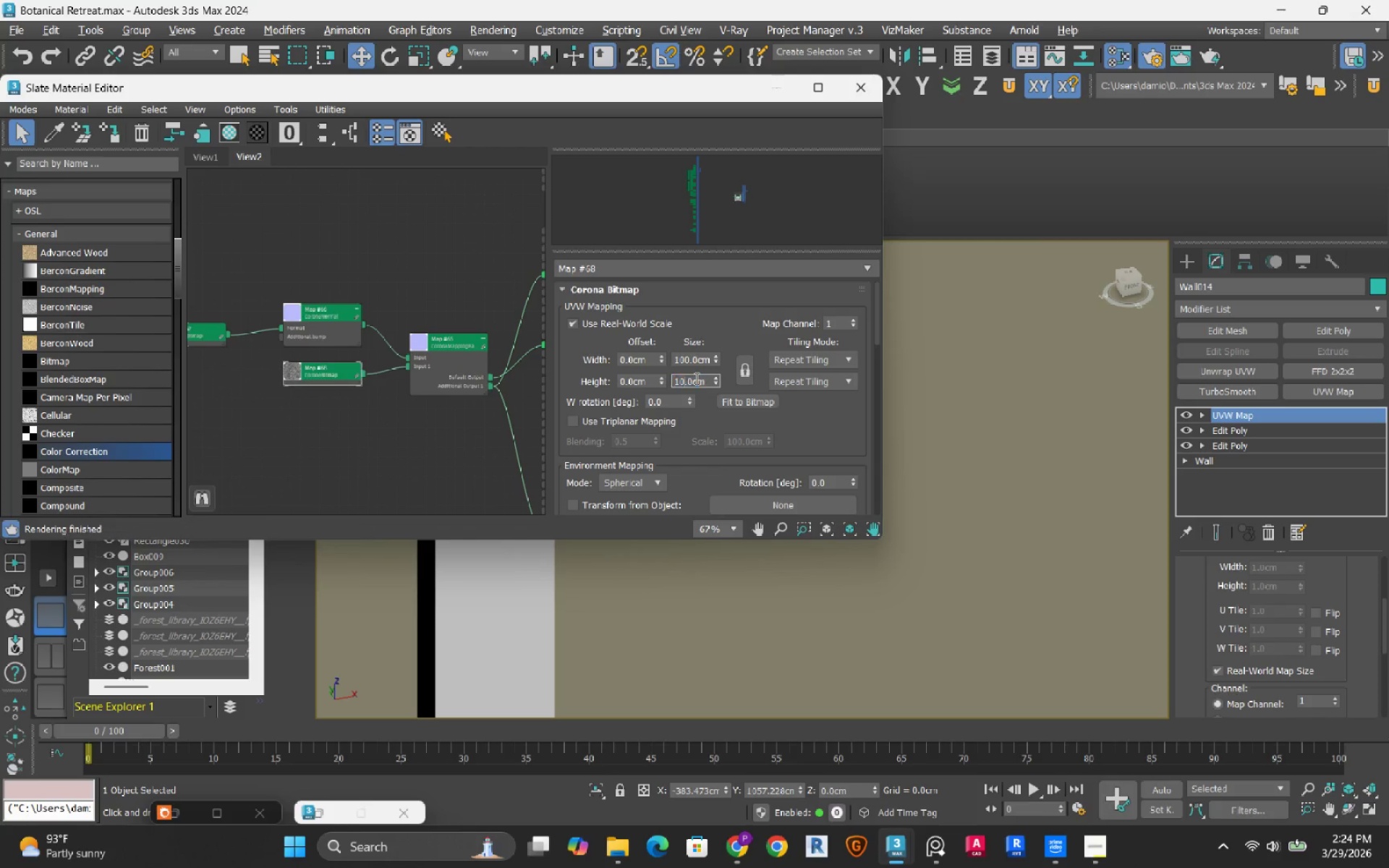 
key(Numpad0)
 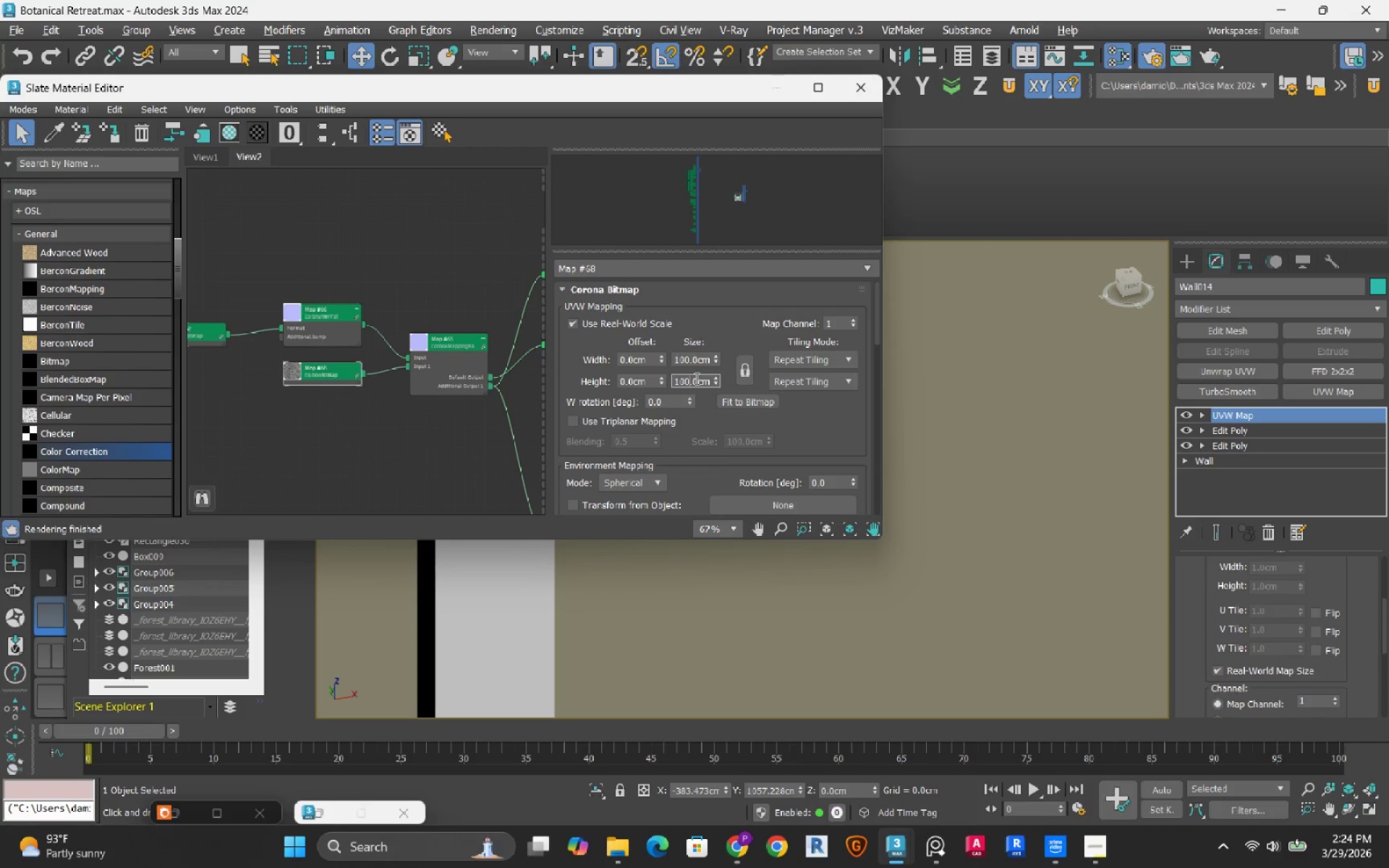 
key(NumpadEnter)
 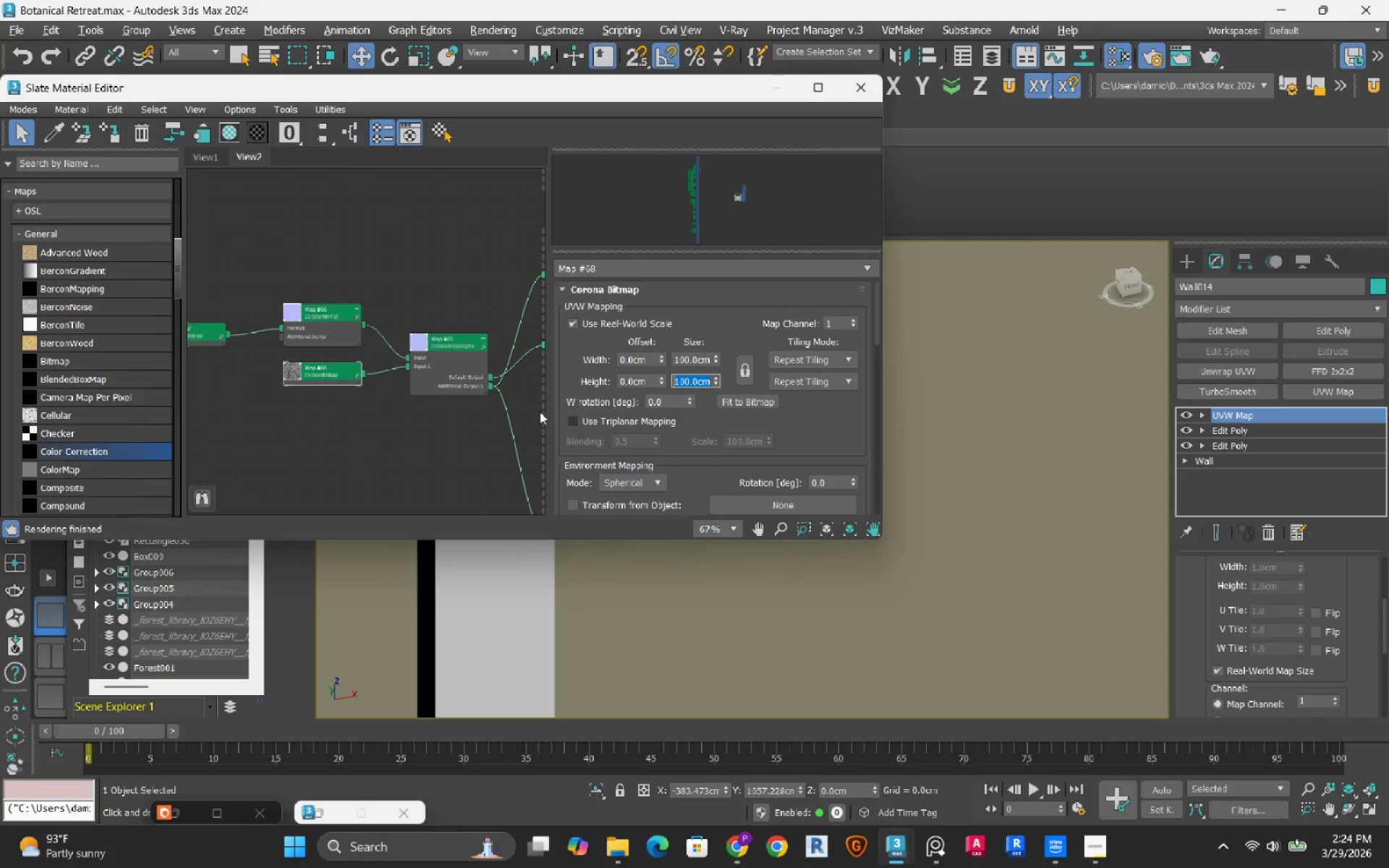 
scroll: coordinate [404, 391], scroll_direction: down, amount: 1.0
 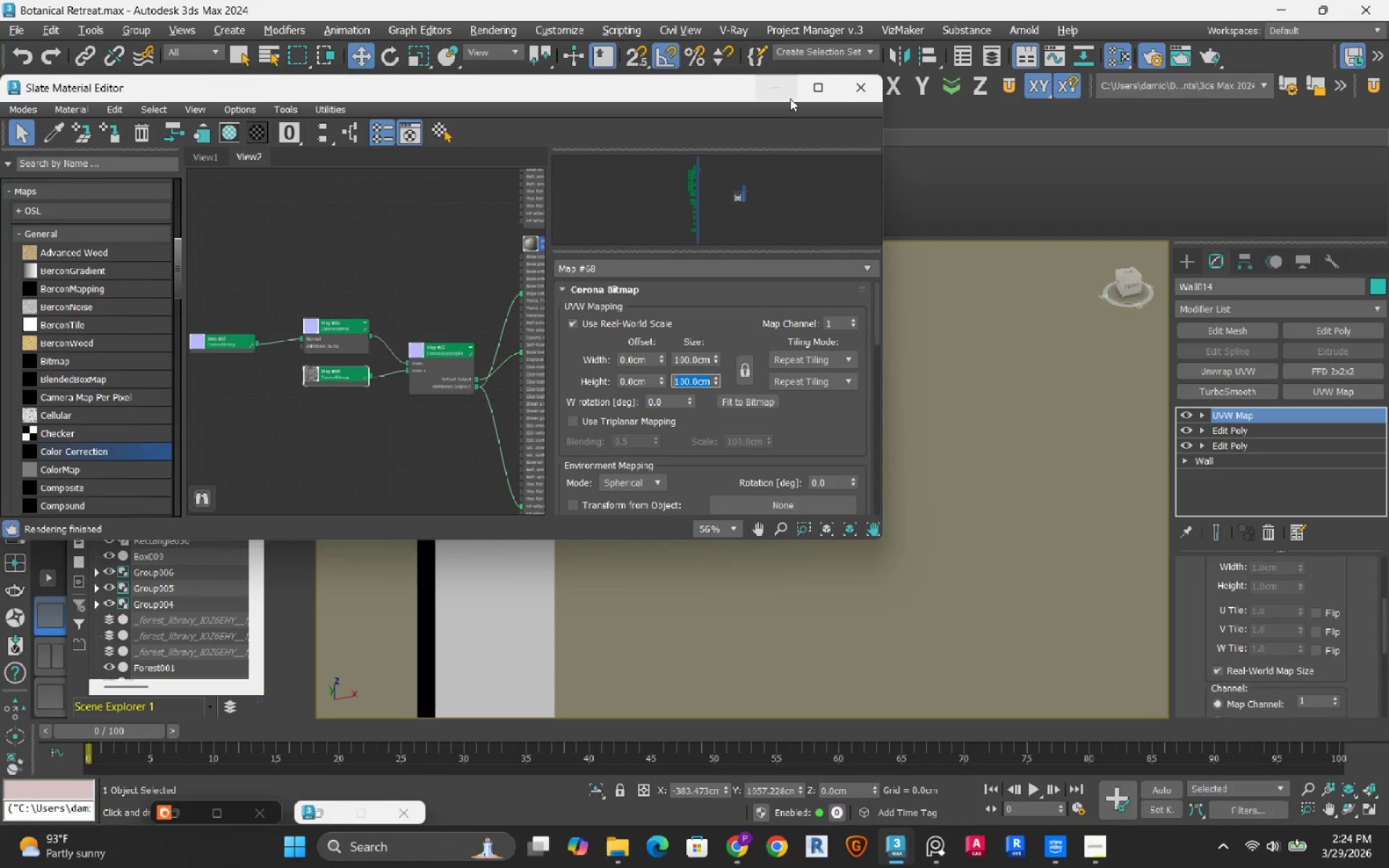 
left_click([786, 93])
 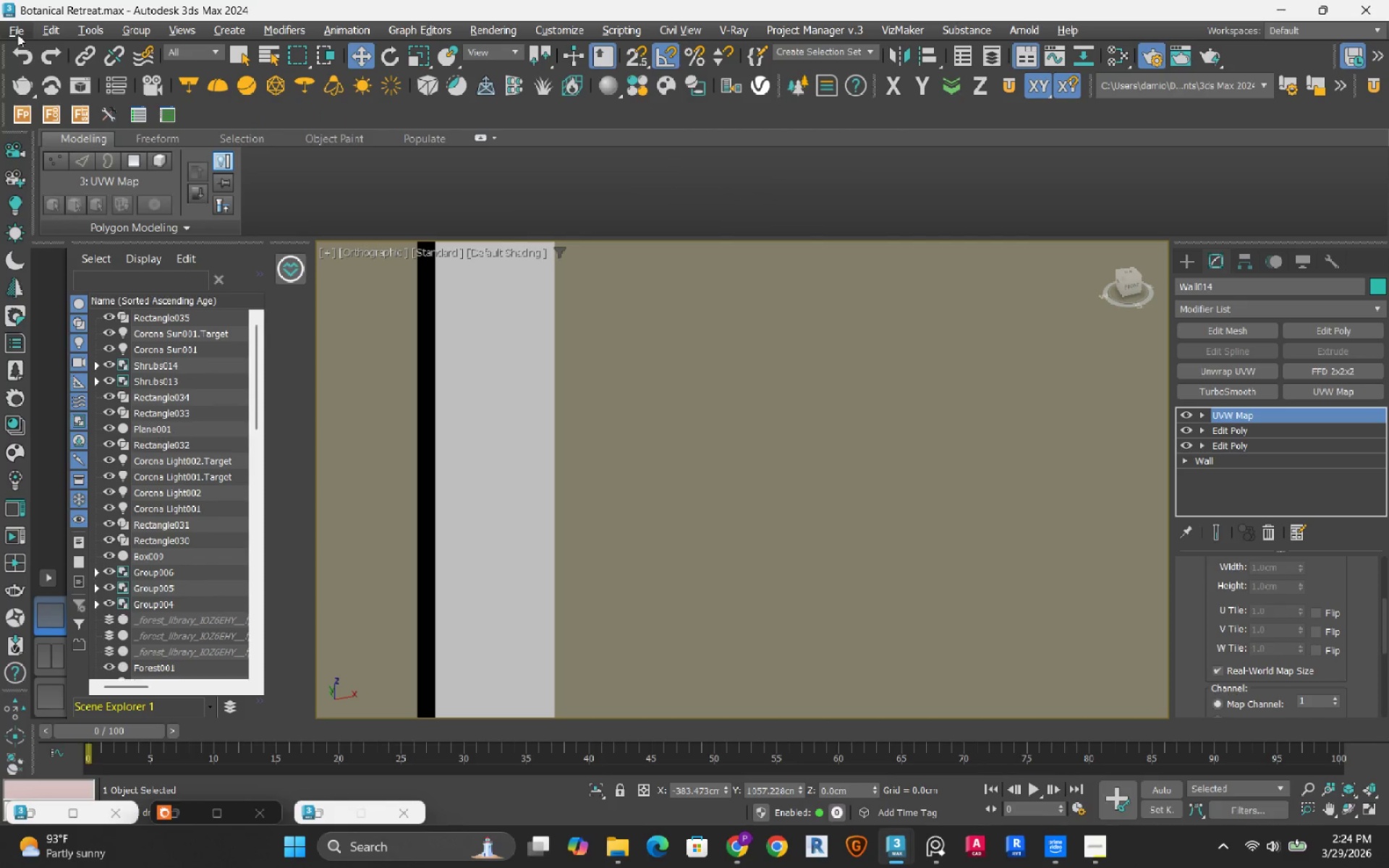 
left_click([9, 33])
 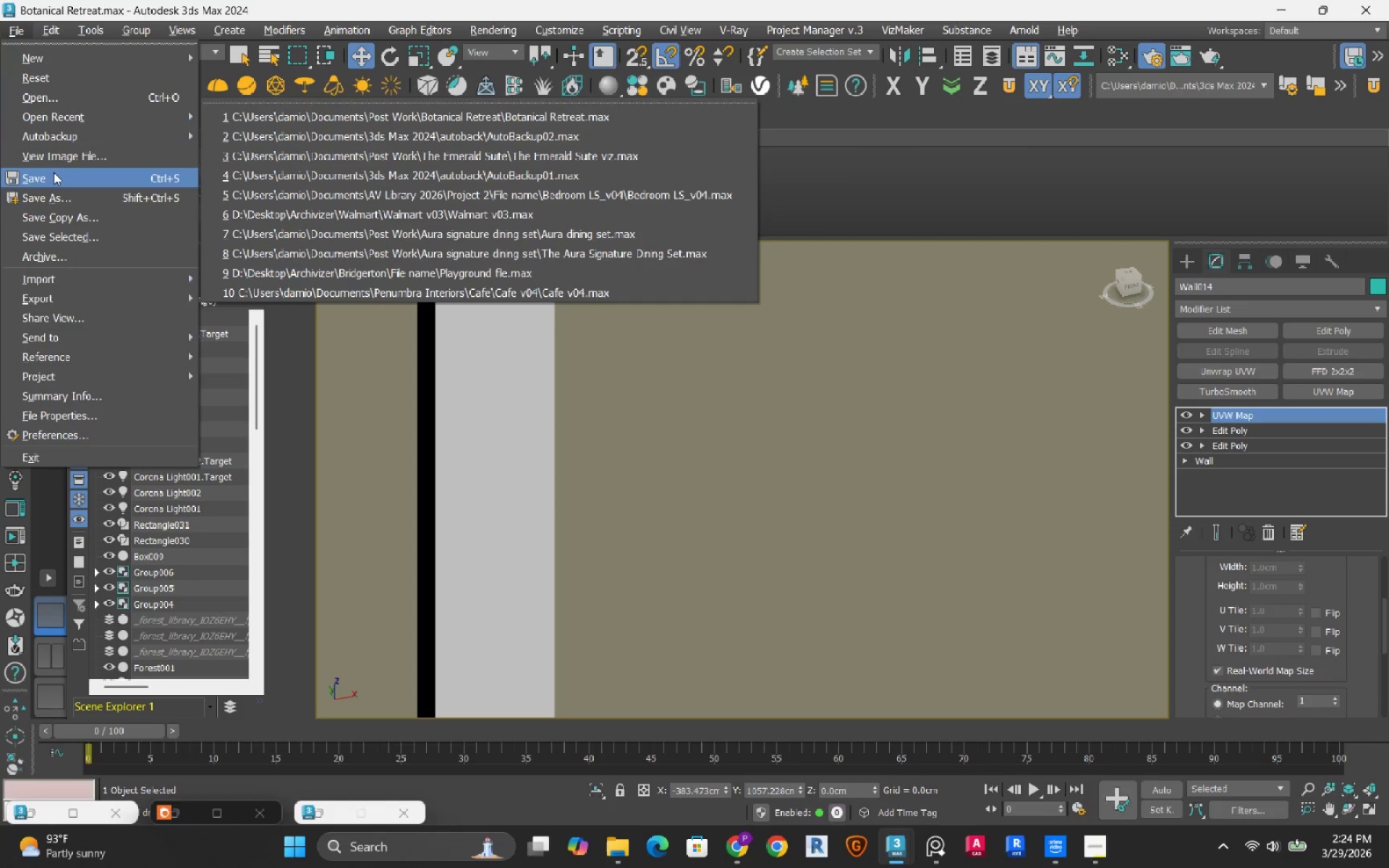 
left_click([54, 173])